 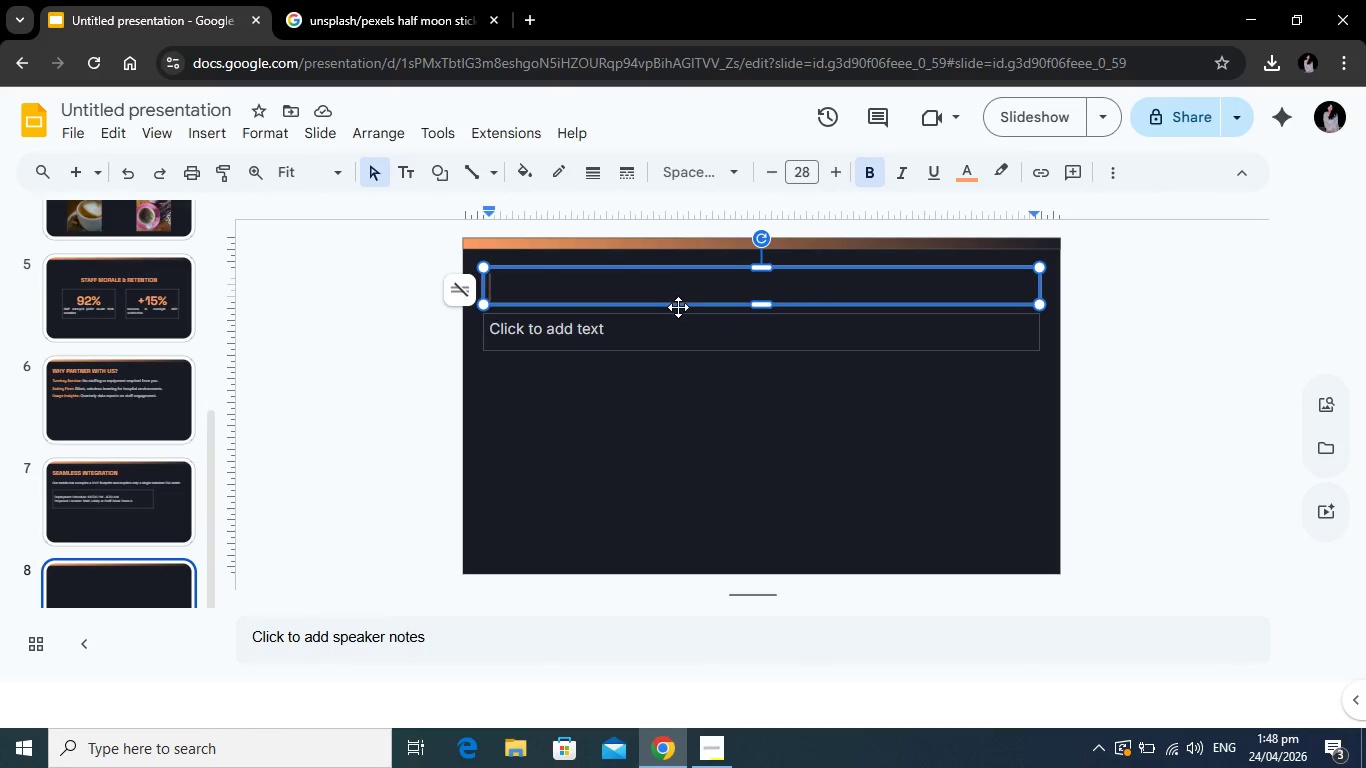 
type(Voi)
key(Backspace)
key(Backspace)
type(OICE R)
key(Backspace)
key(Backspace)
type(S FROM THE NIGHT)
 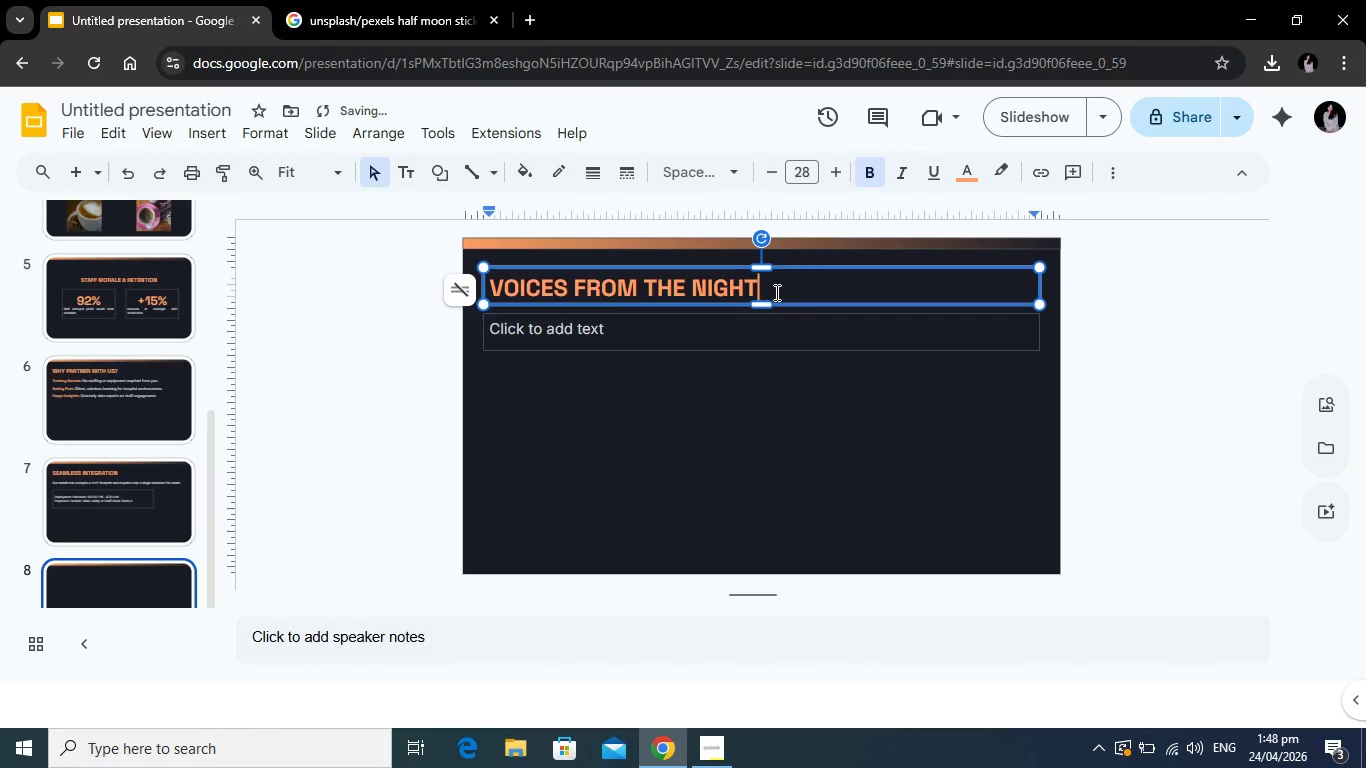 
left_click_drag(start_coordinate=[778, 292], to_coordinate=[416, 291])
 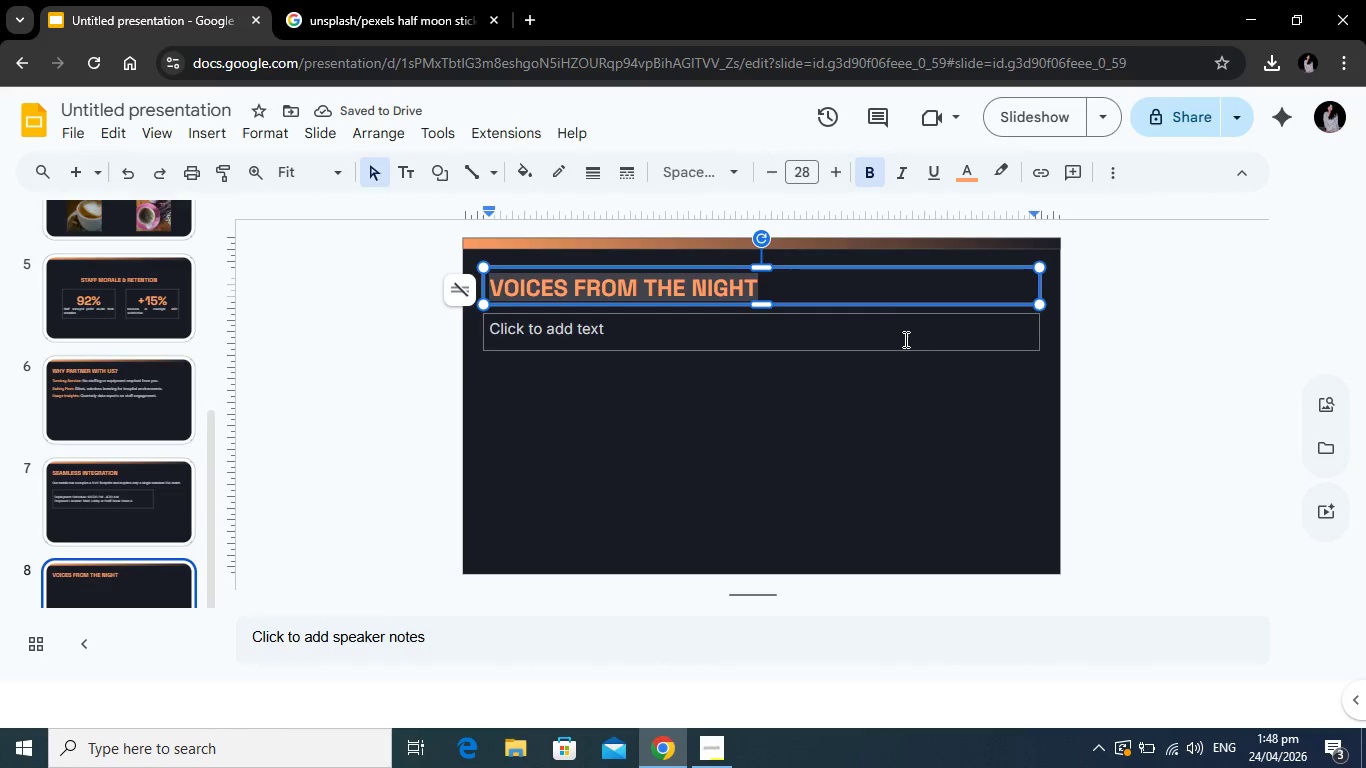 
left_click_drag(start_coordinate=[905, 338], to_coordinate=[900, 339])
 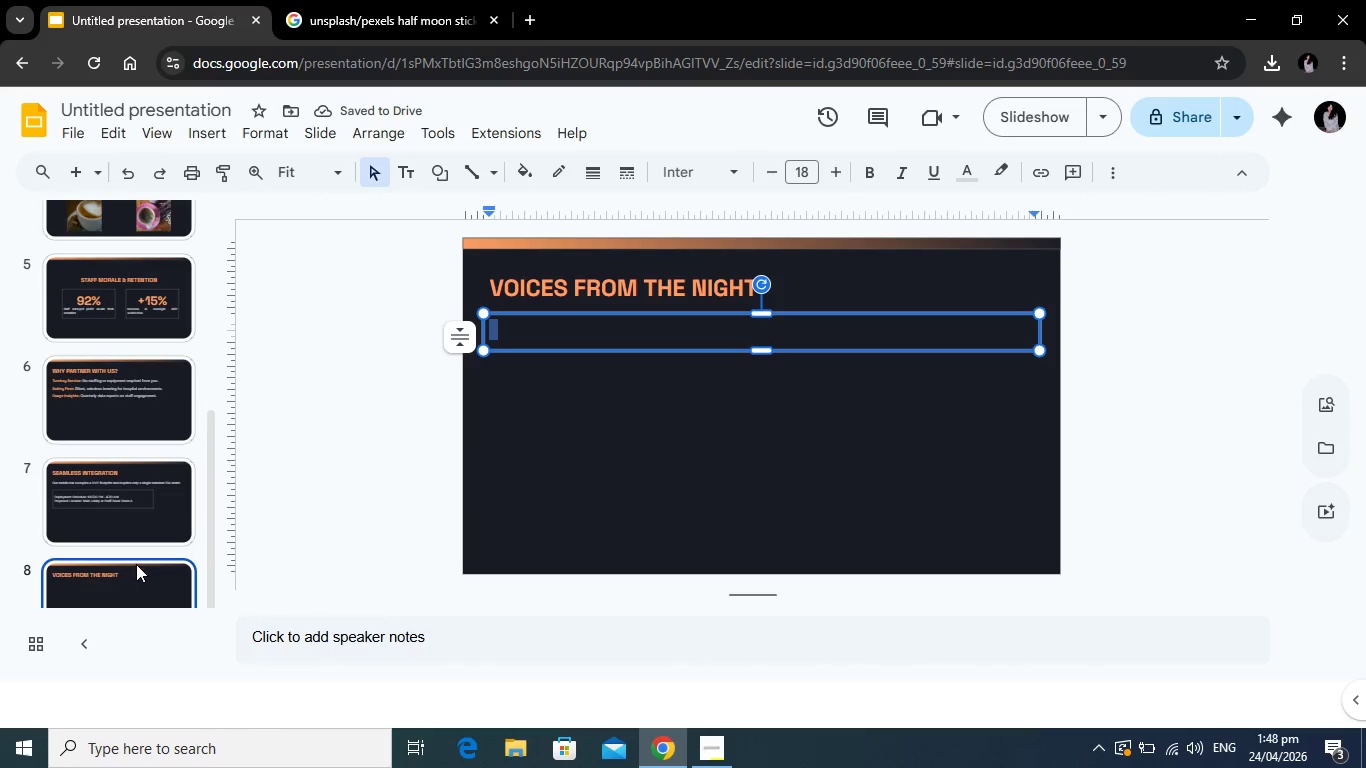 
right_click([152, 586])
 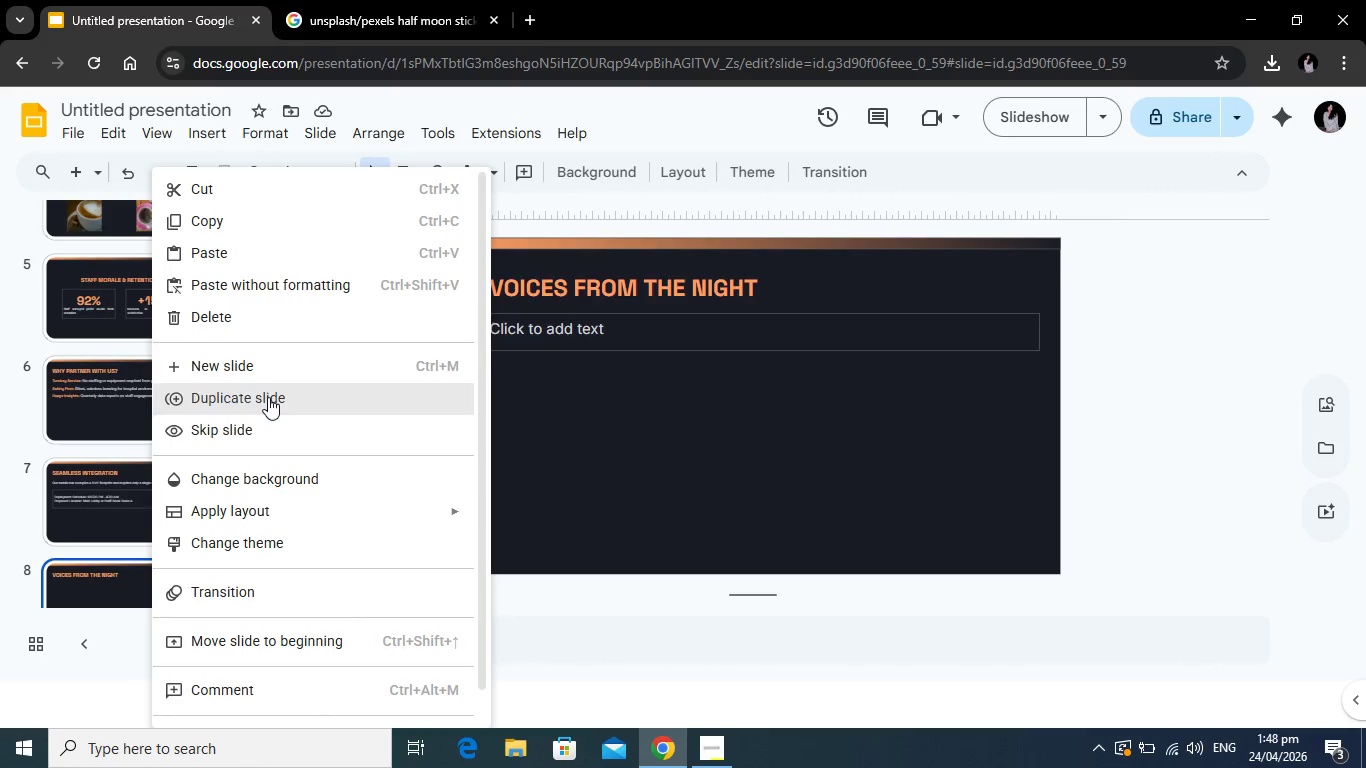 
left_click([268, 397])
 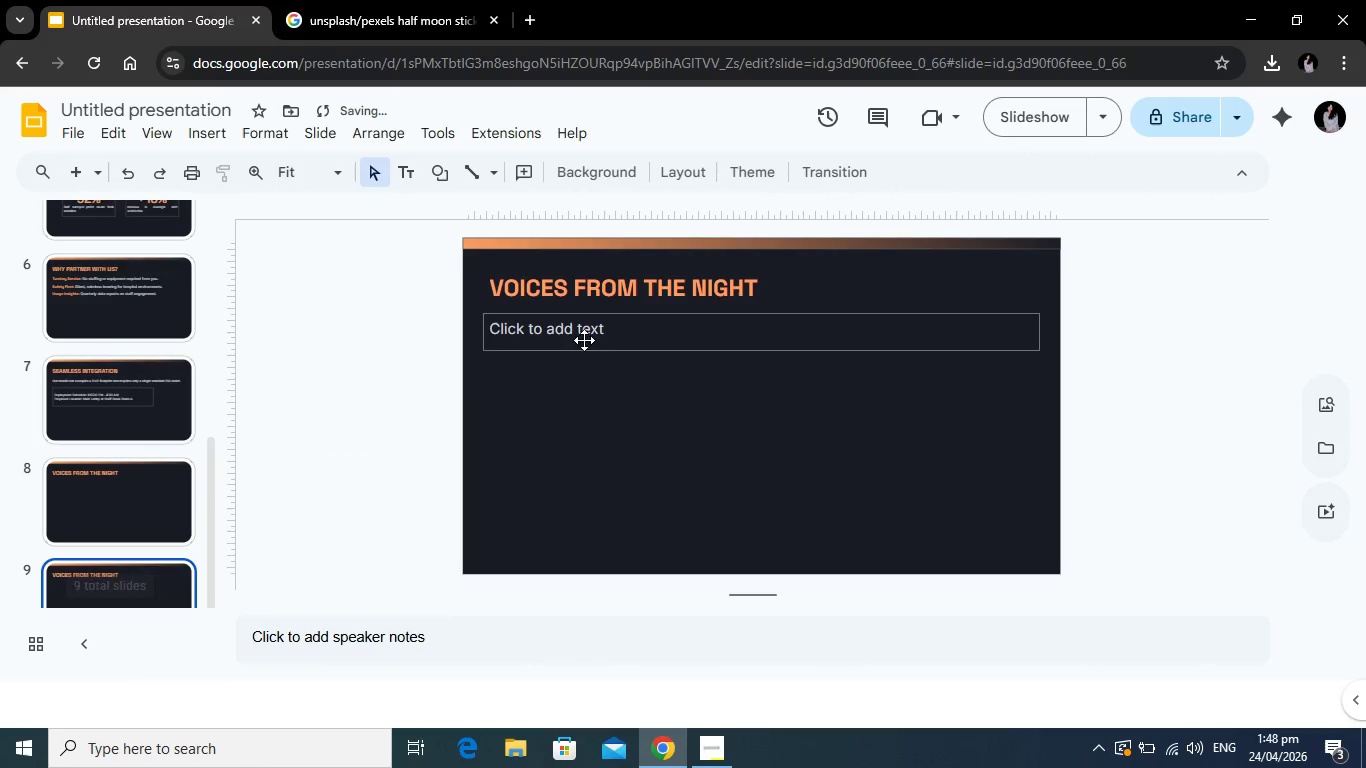 
left_click([584, 340])
 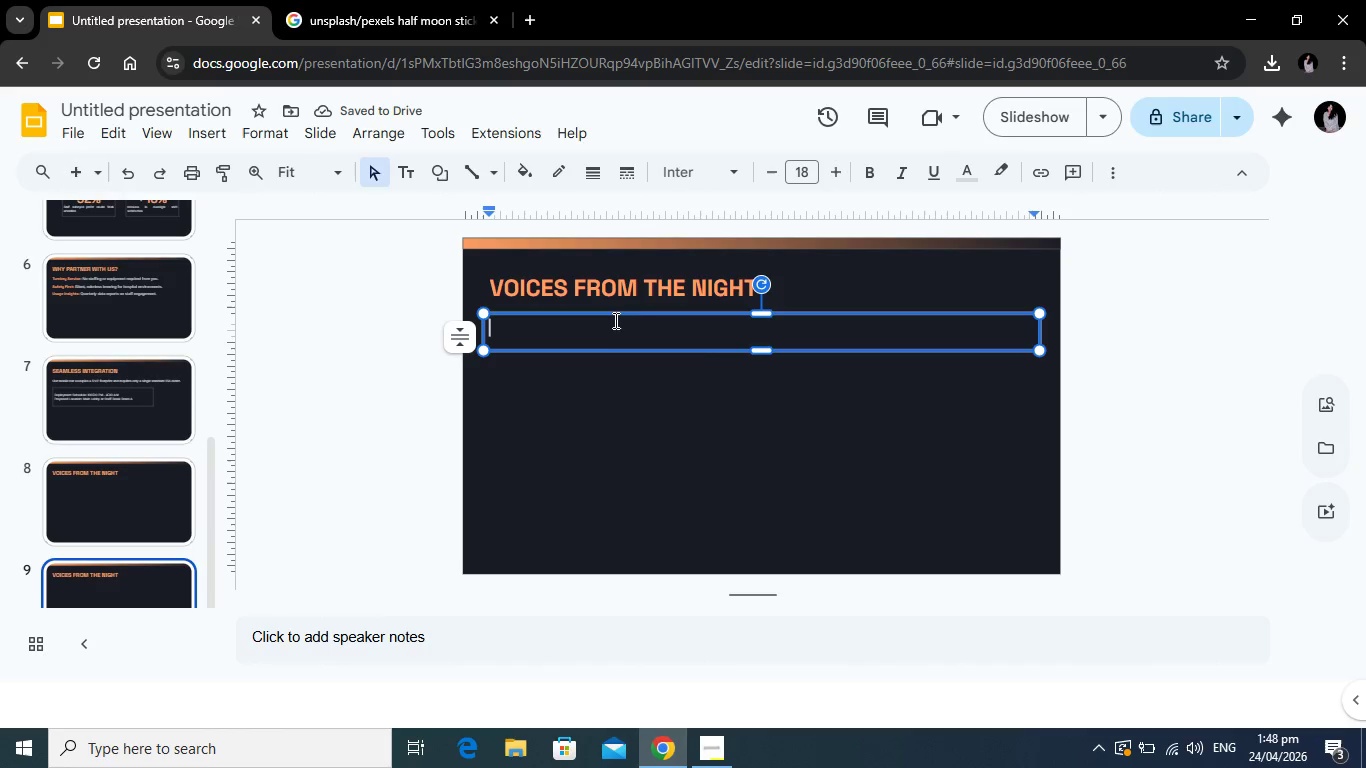 
left_click([614, 315])
 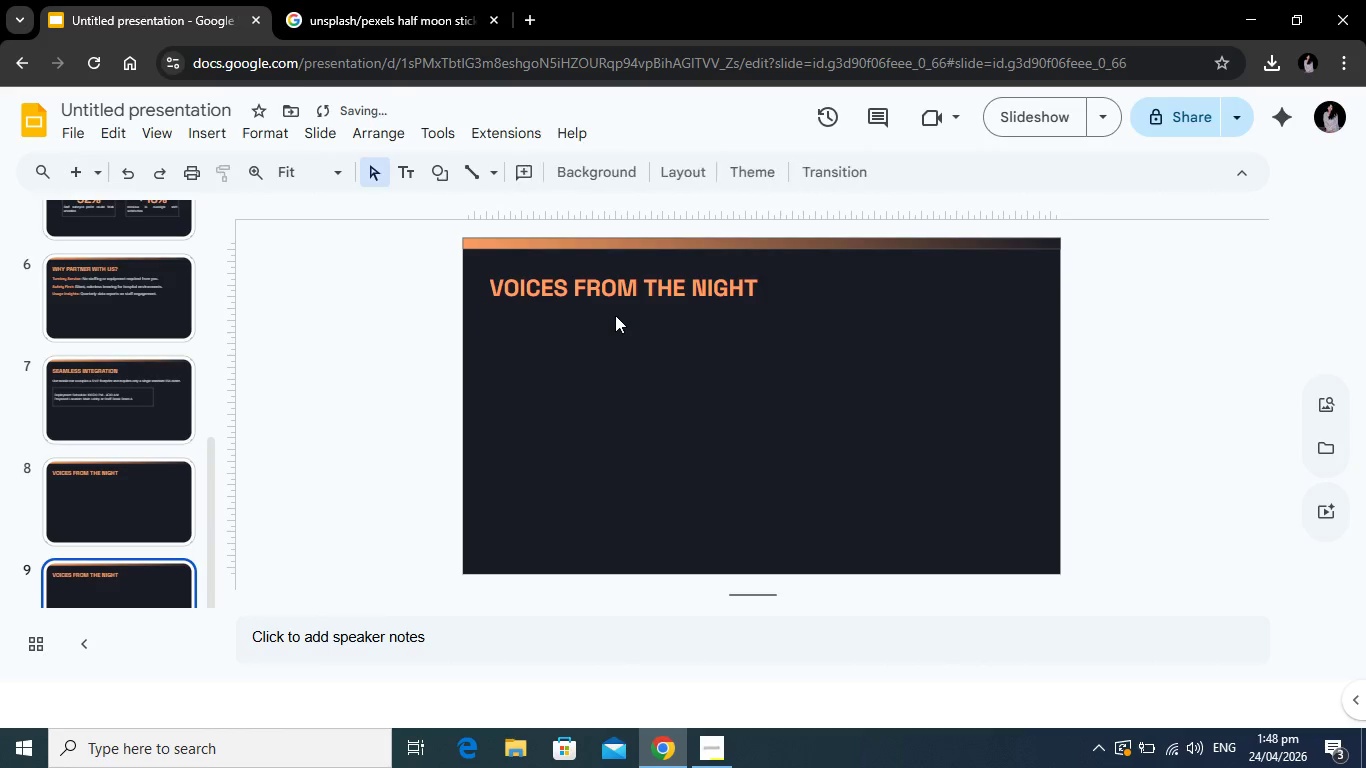 
key(Backspace)
 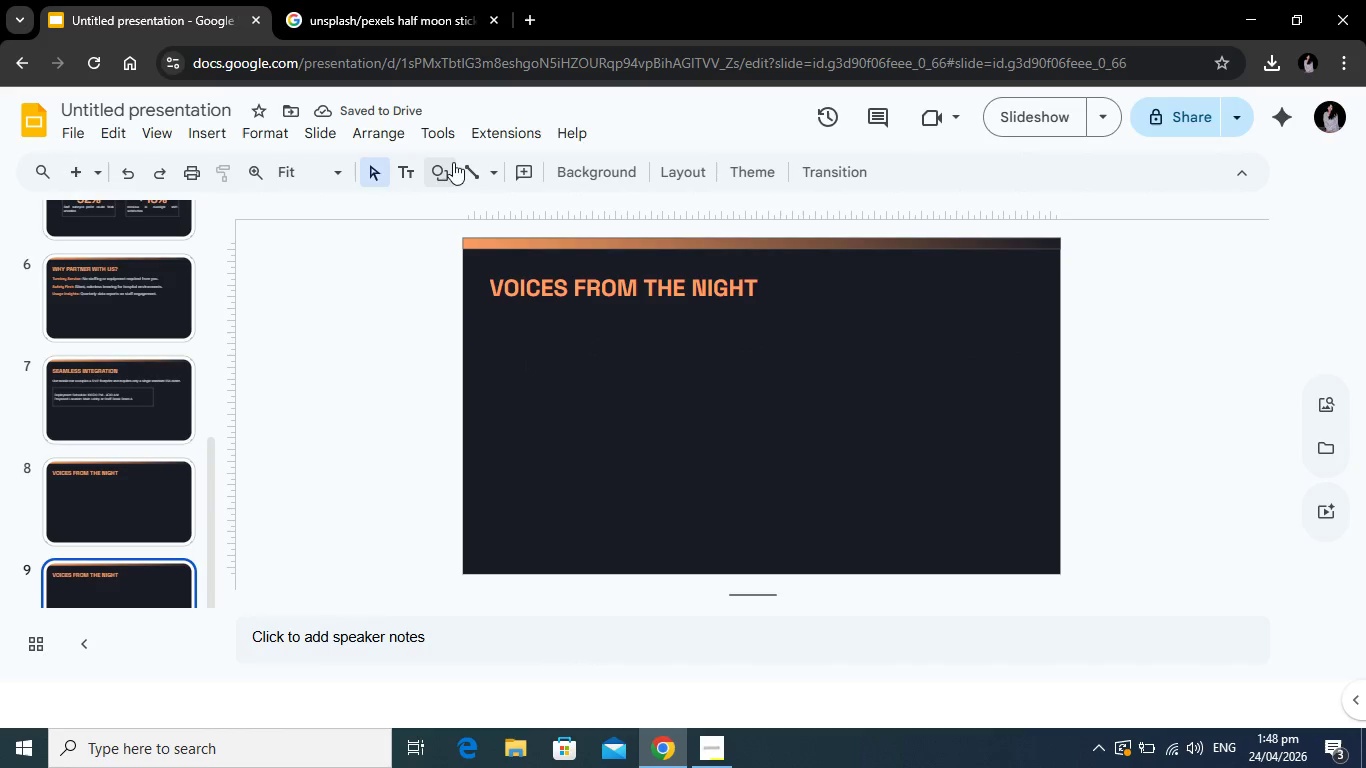 
wait(5.05)
 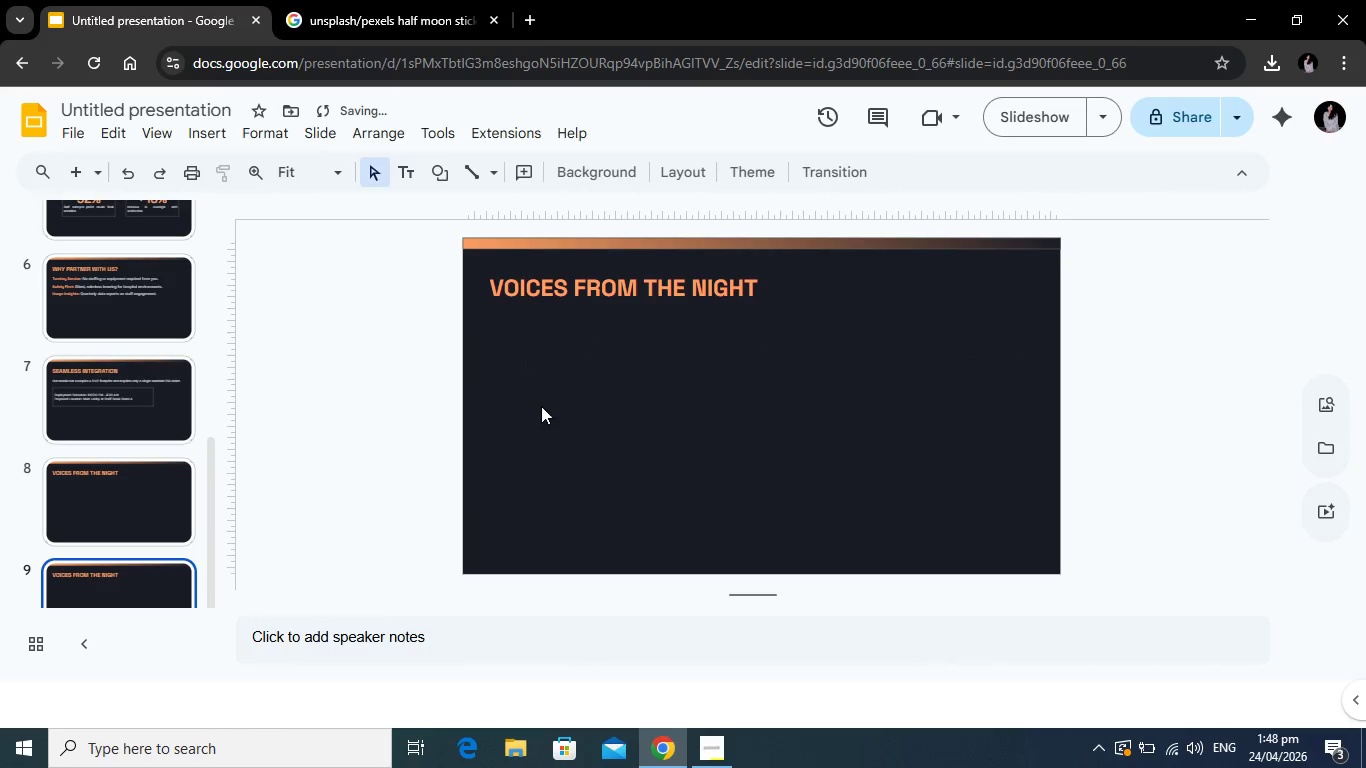 
left_click([406, 171])
 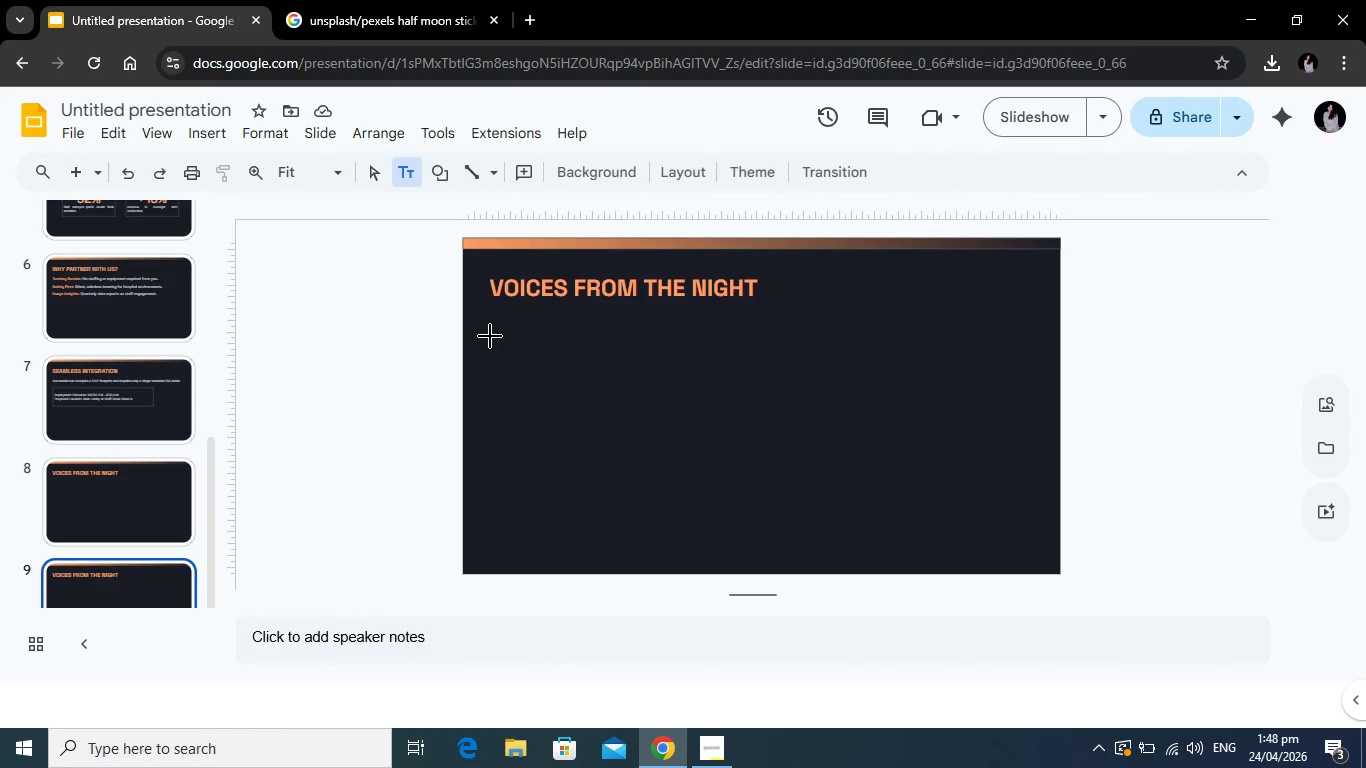 
left_click_drag(start_coordinate=[490, 336], to_coordinate=[1031, 434])
 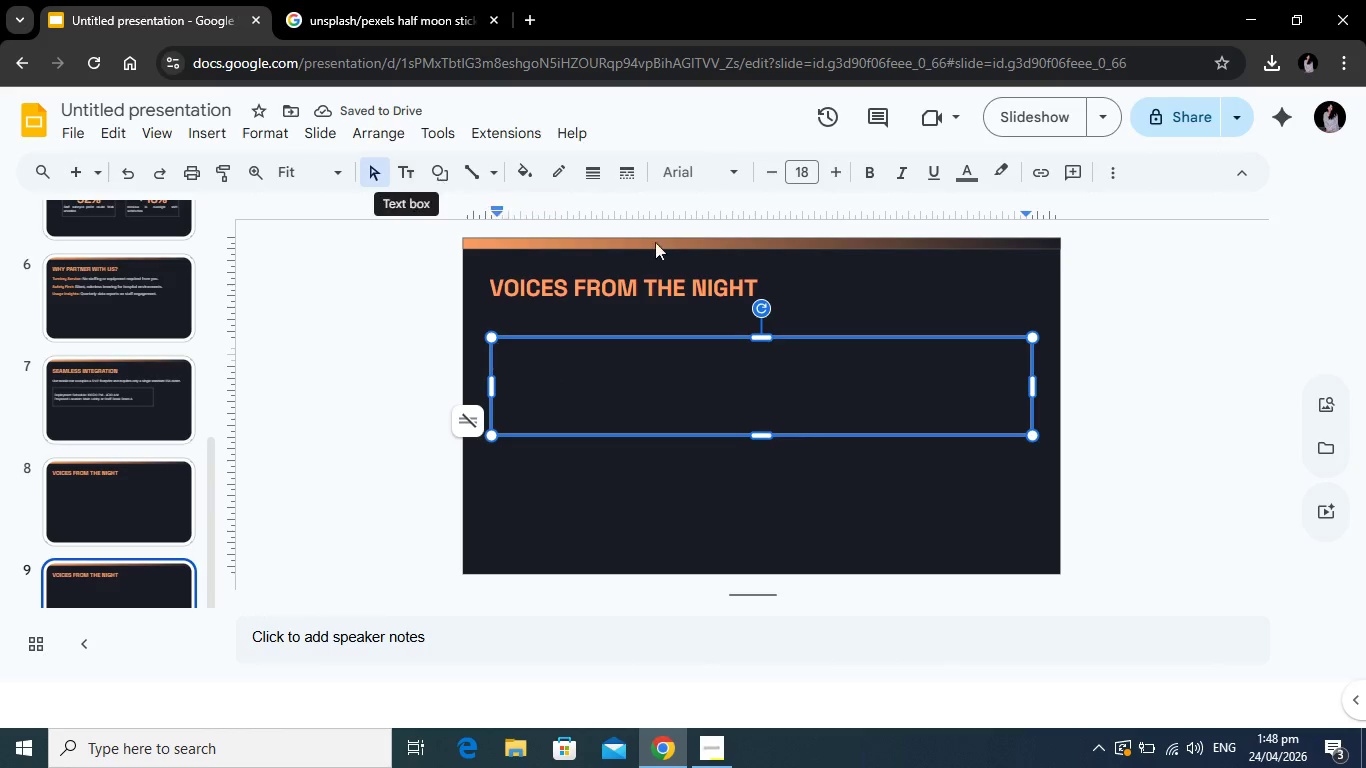 
wait(6.5)
 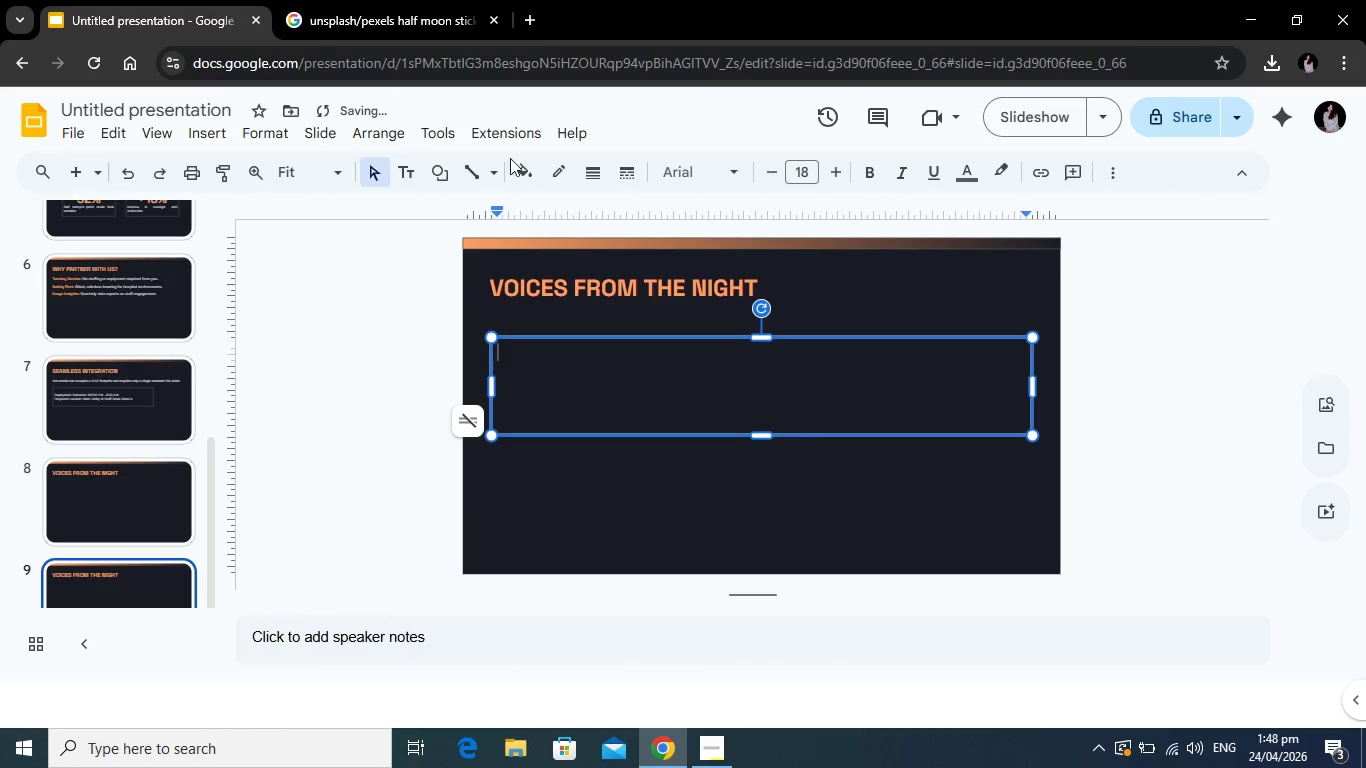 
key(Backspace)
 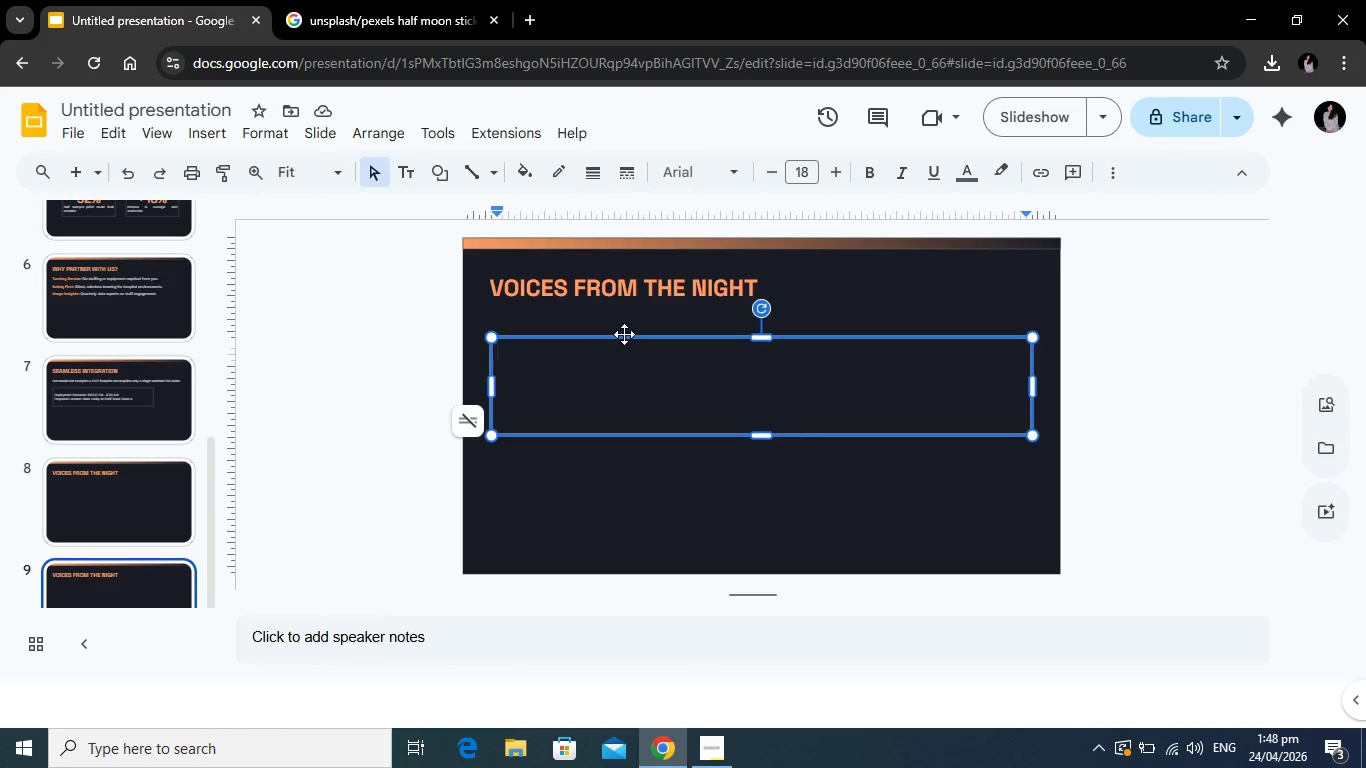 
left_click([624, 334])
 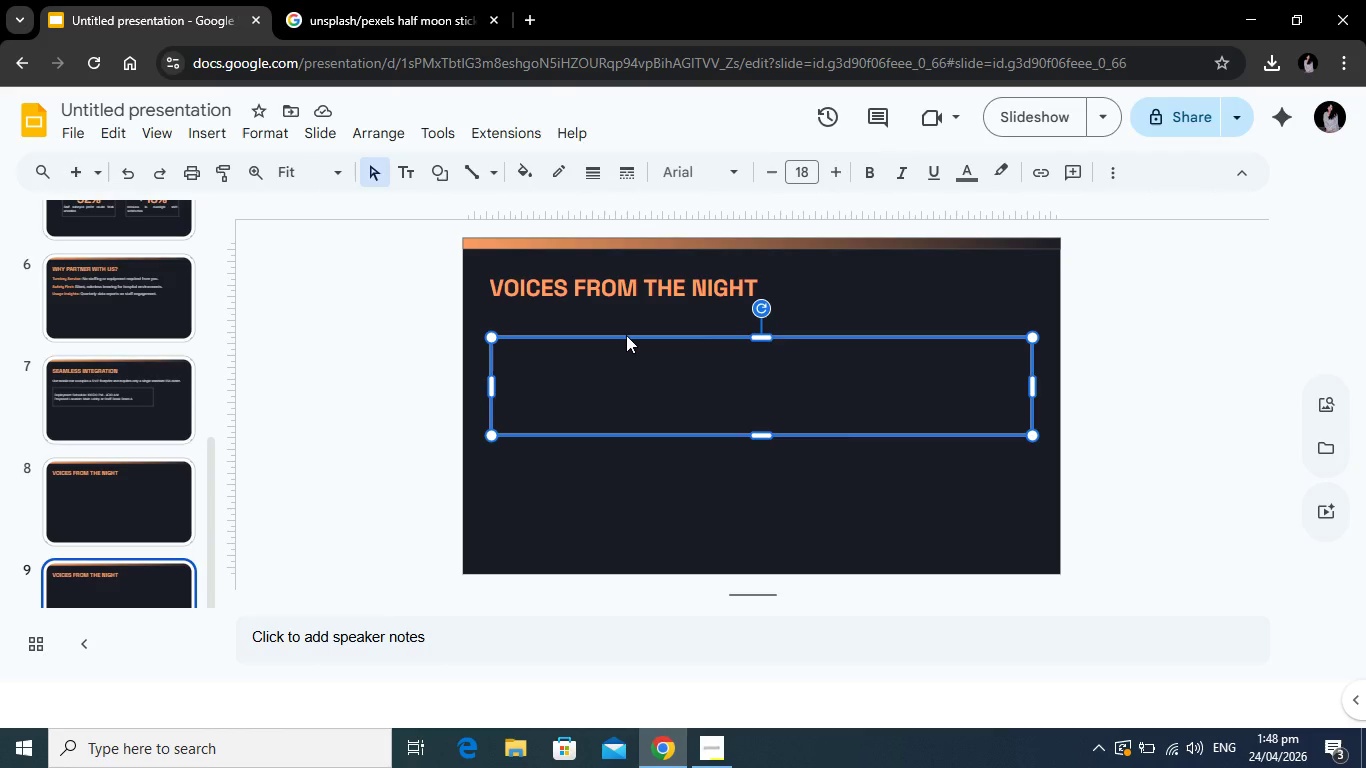 
left_click([626, 335])
 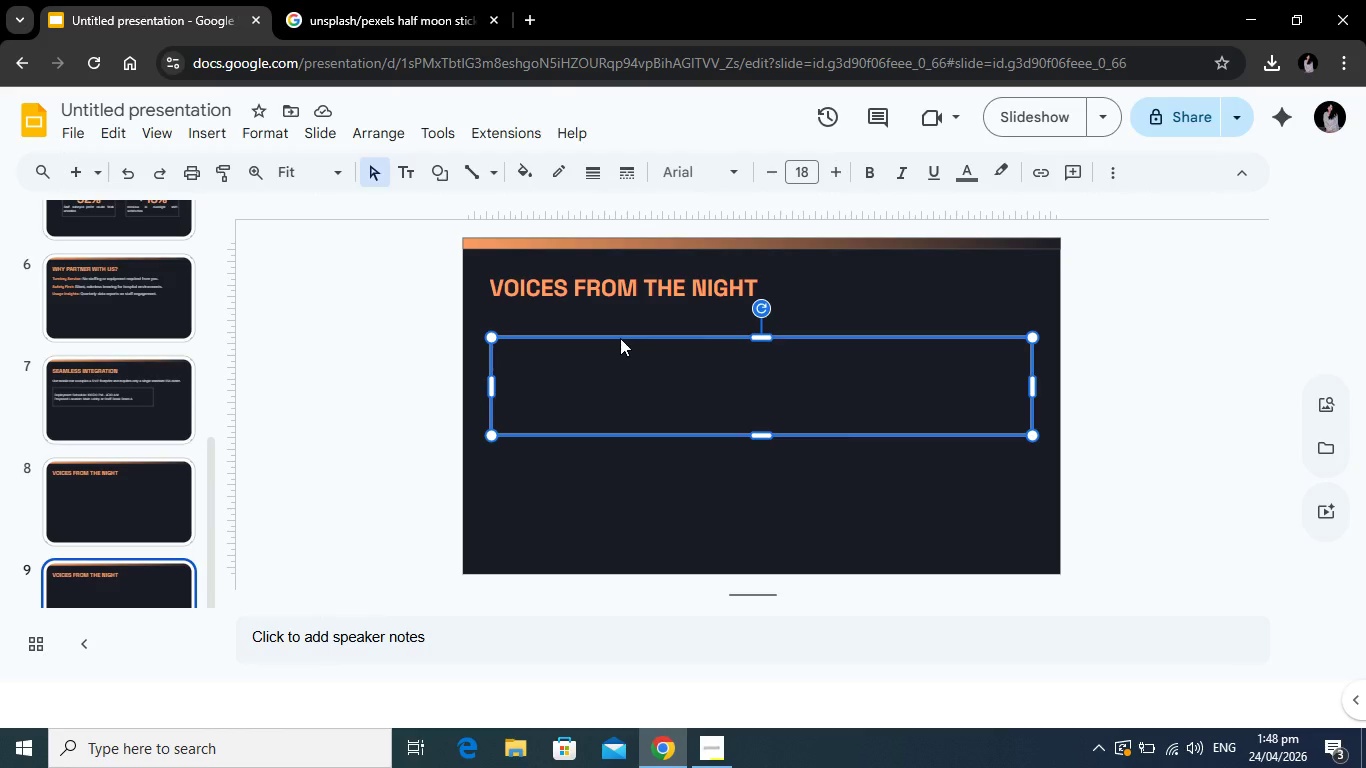 
key(Backspace)
 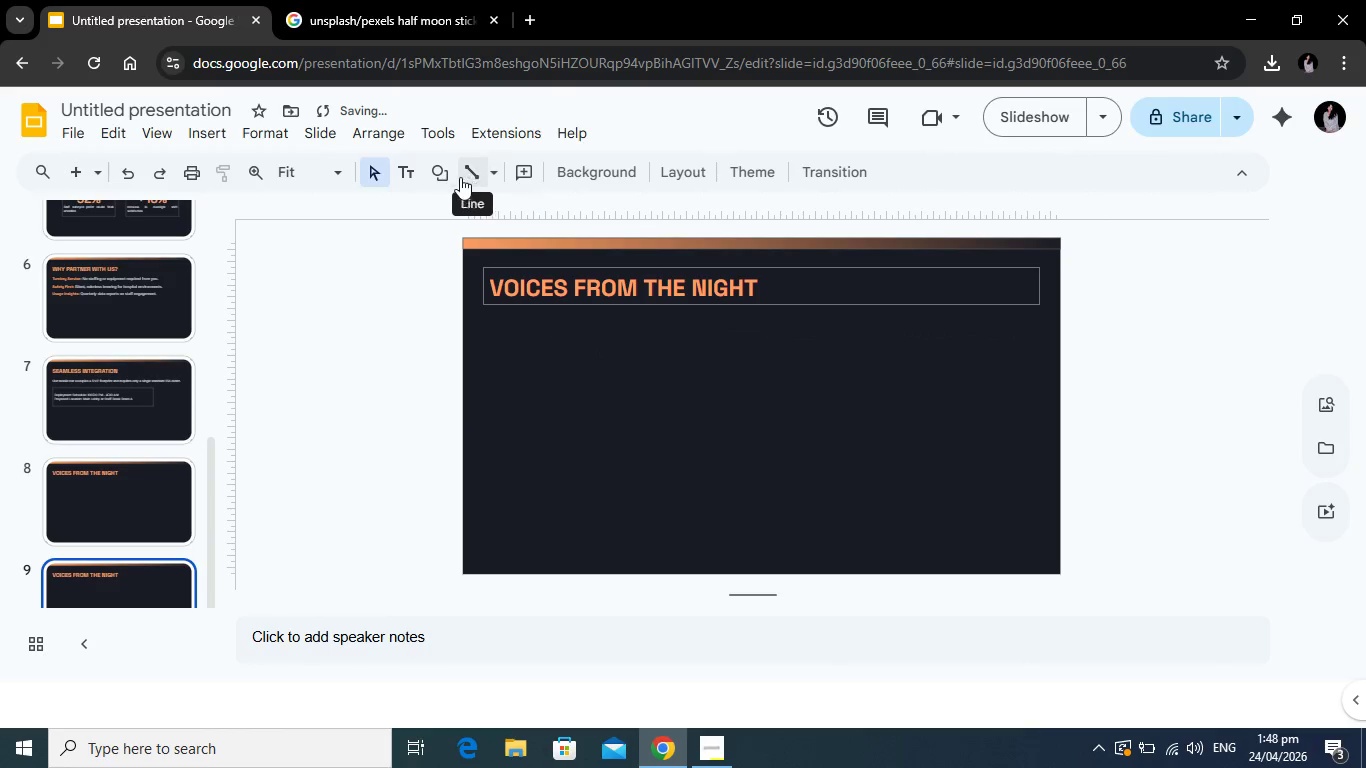 
left_click([442, 172])
 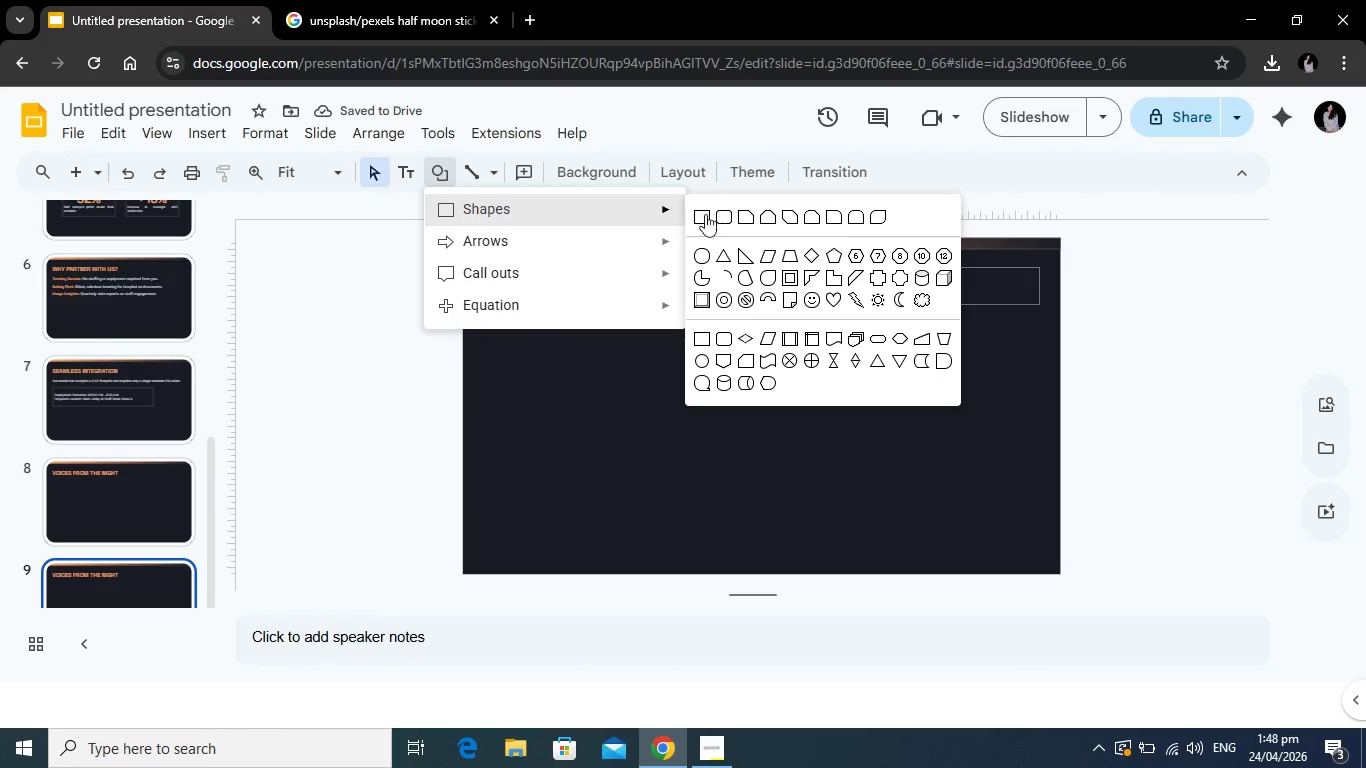 
left_click([700, 214])
 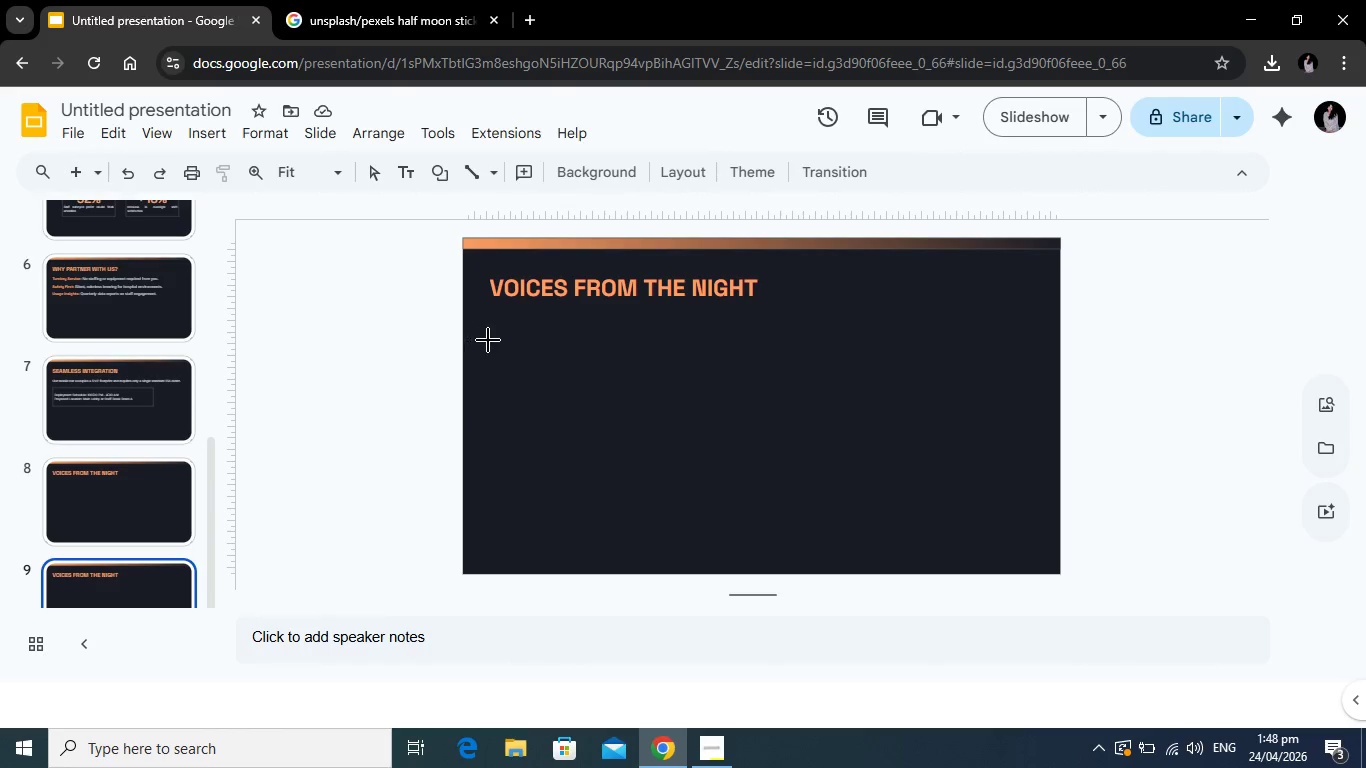 
left_click_drag(start_coordinate=[488, 340], to_coordinate=[1027, 454])
 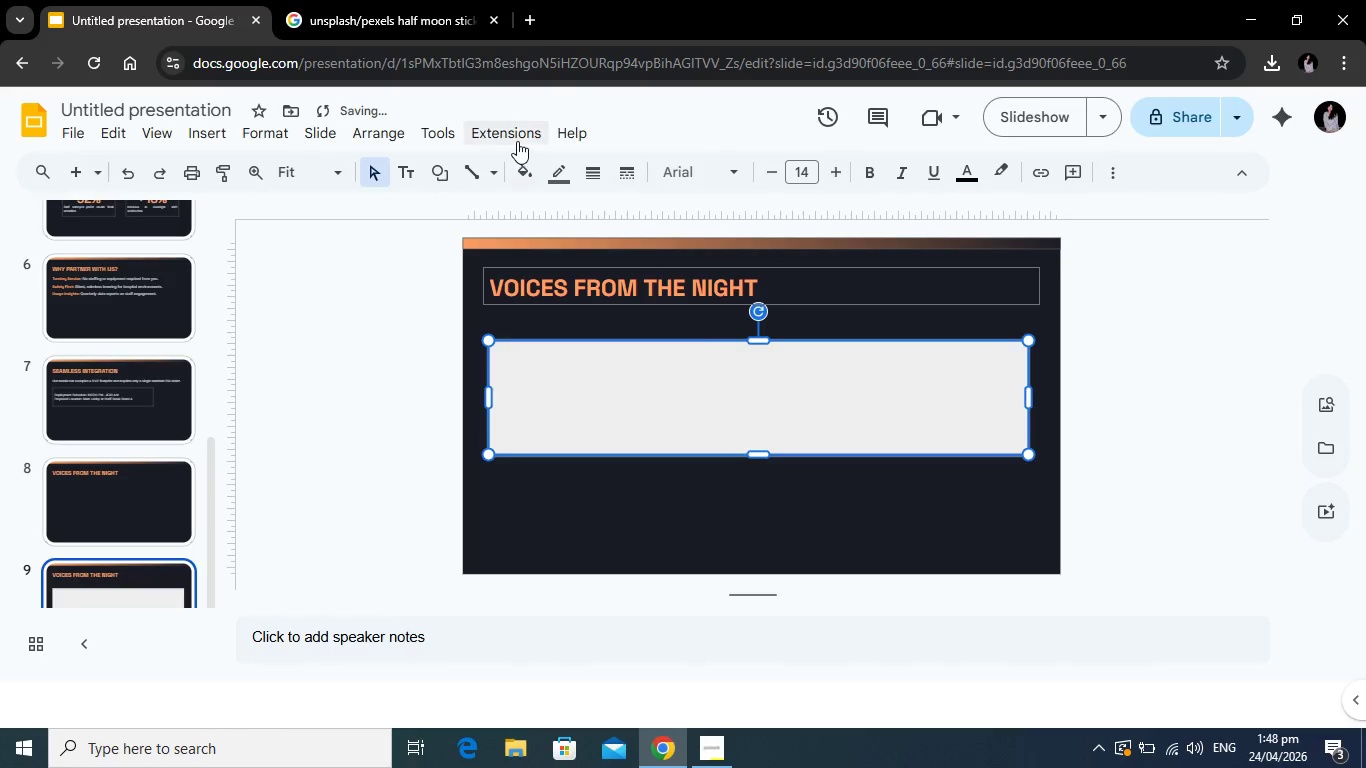 
left_click([523, 172])
 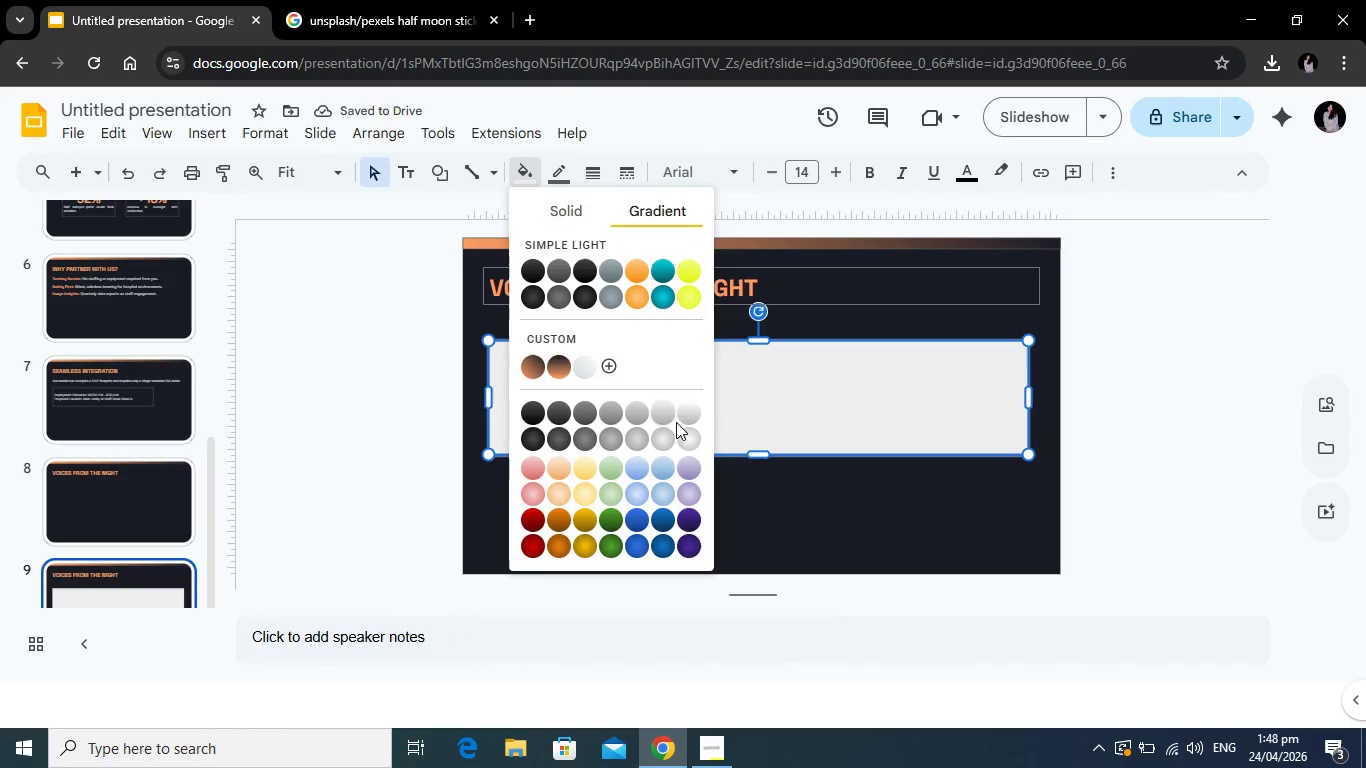 
left_click([666, 445])
 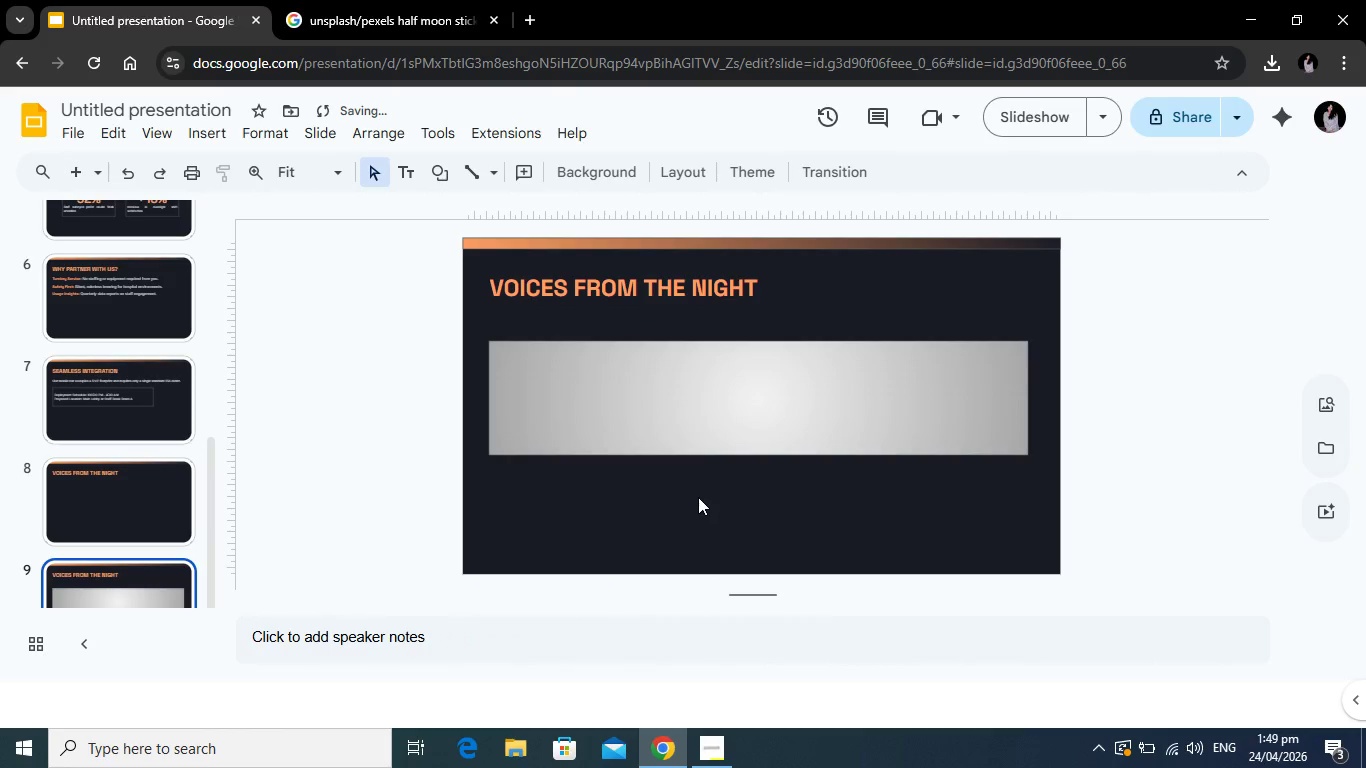 
left_click([682, 384])
 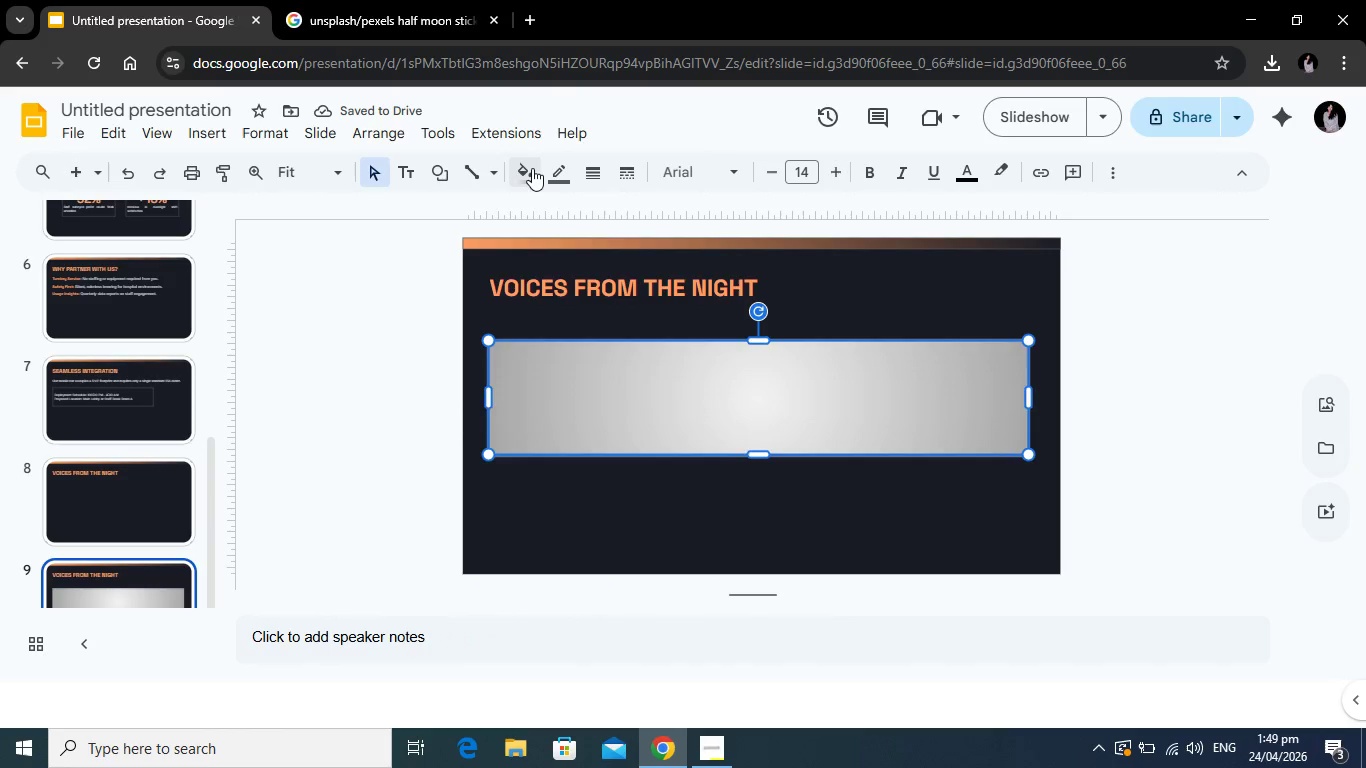 
left_click([532, 168])
 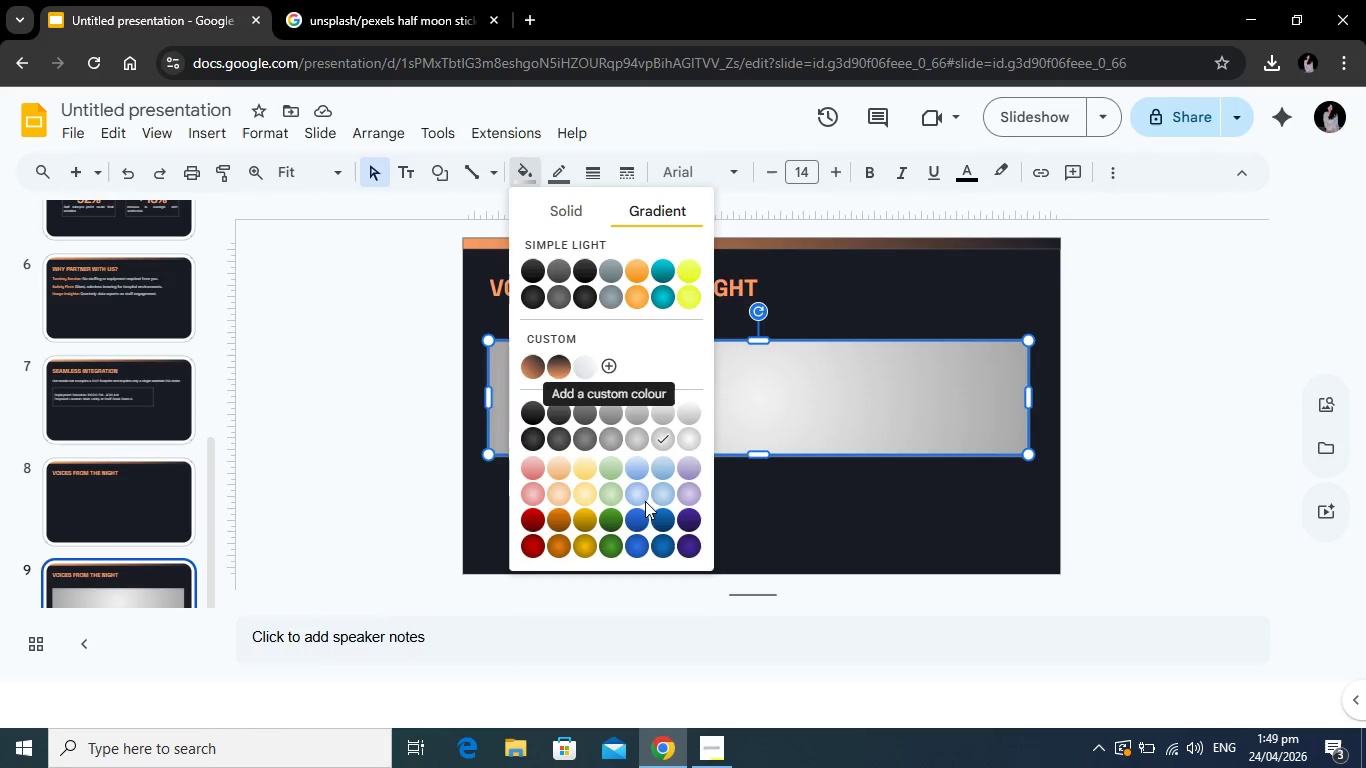 
left_click([634, 466])
 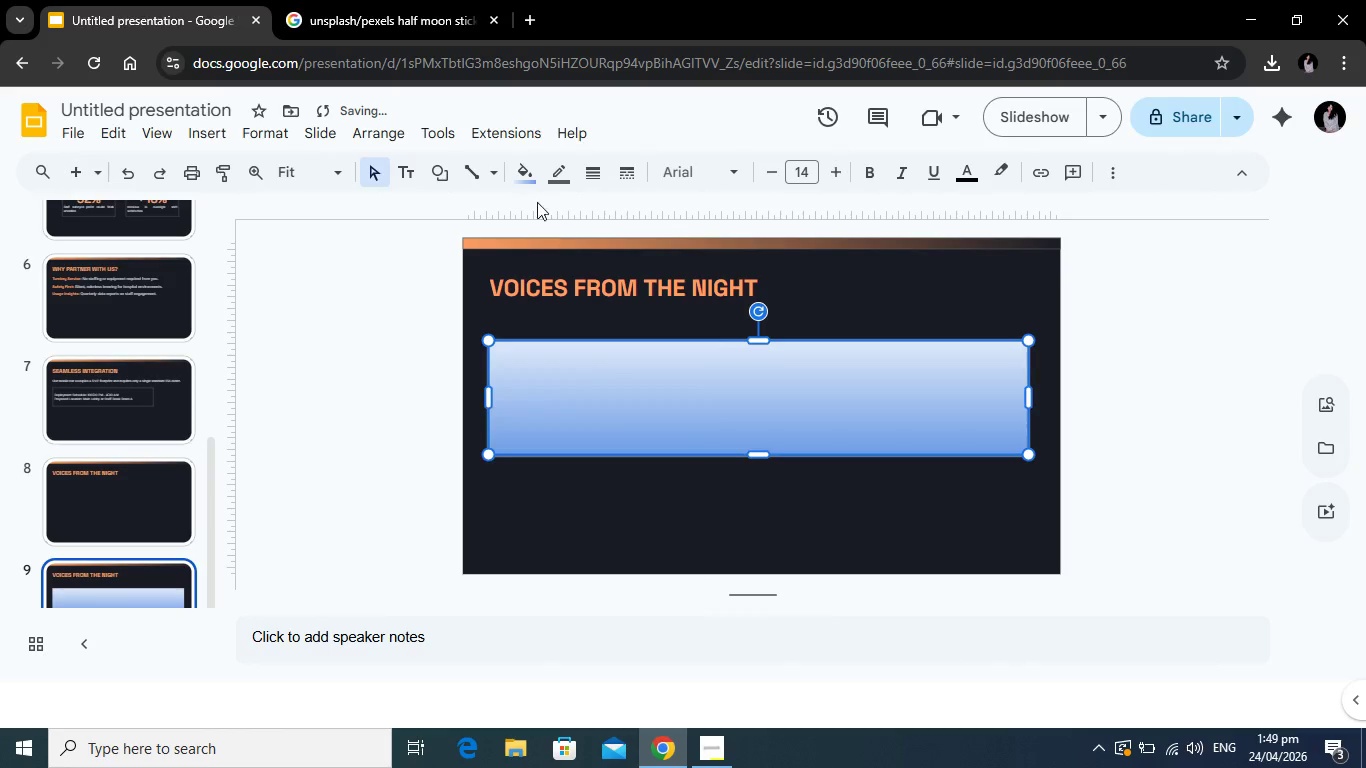 
left_click([519, 172])
 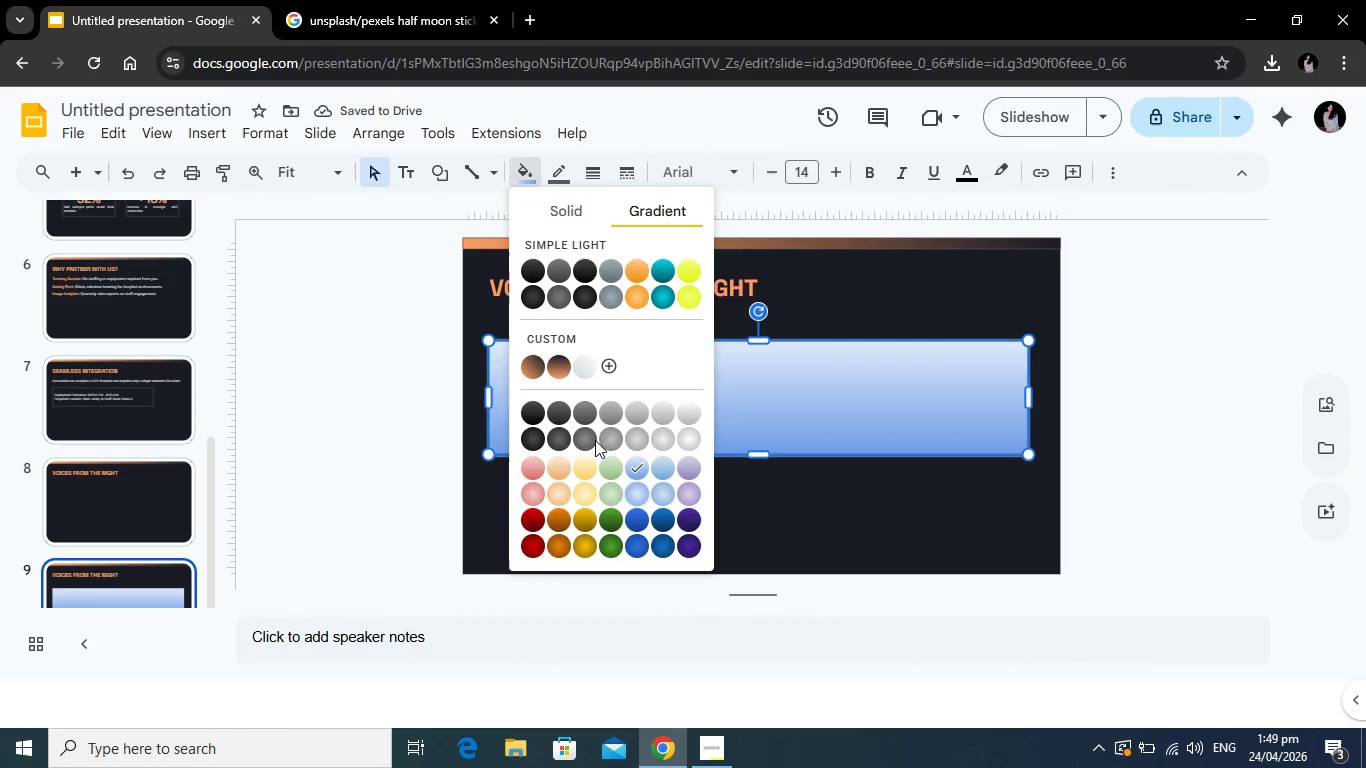 
left_click([606, 363])
 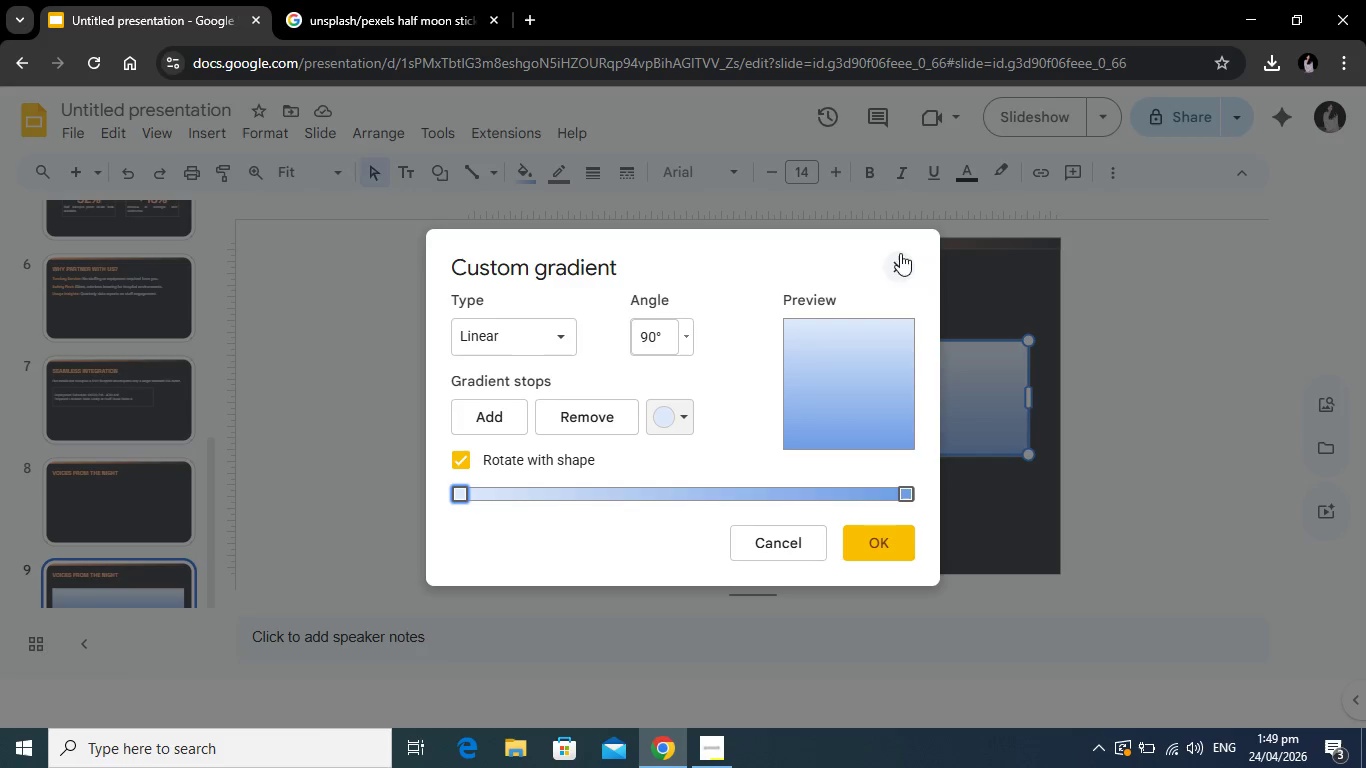 
left_click([900, 265])
 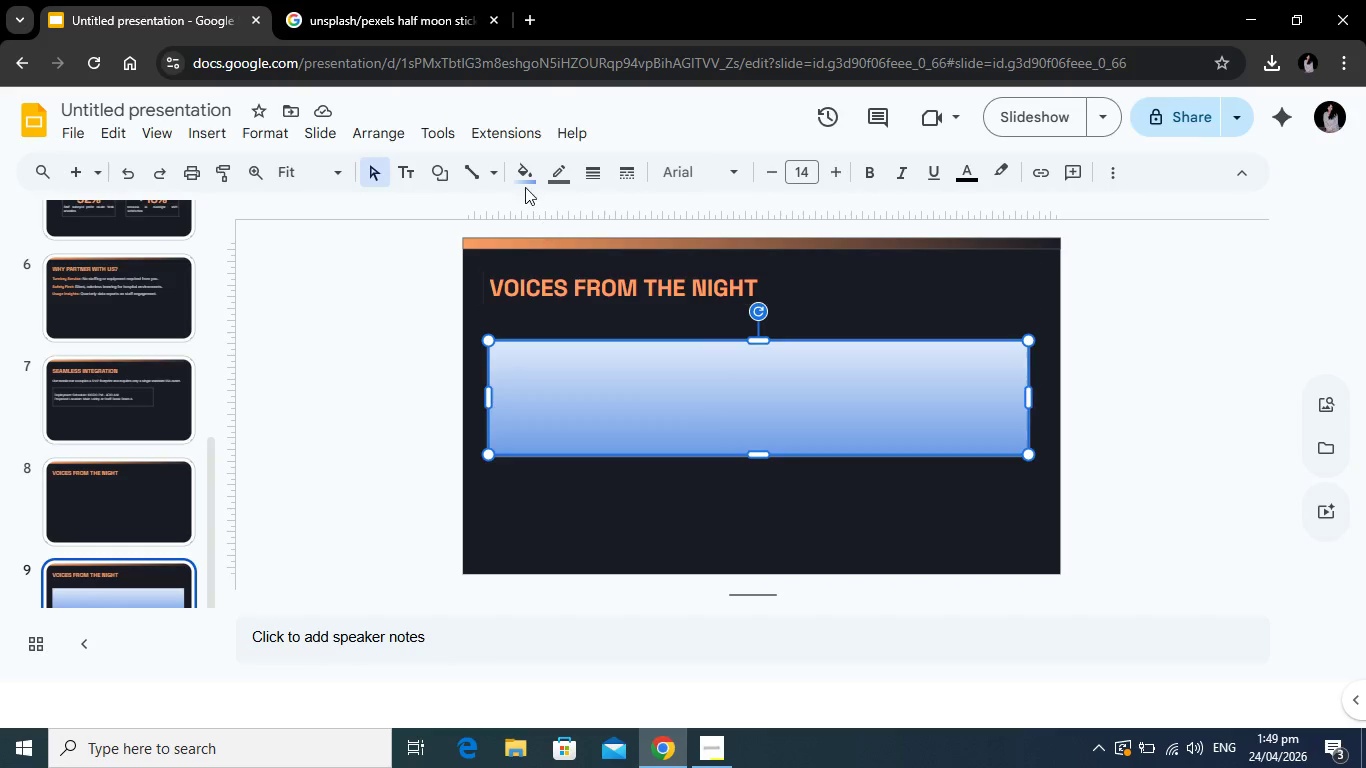 
left_click([525, 180])
 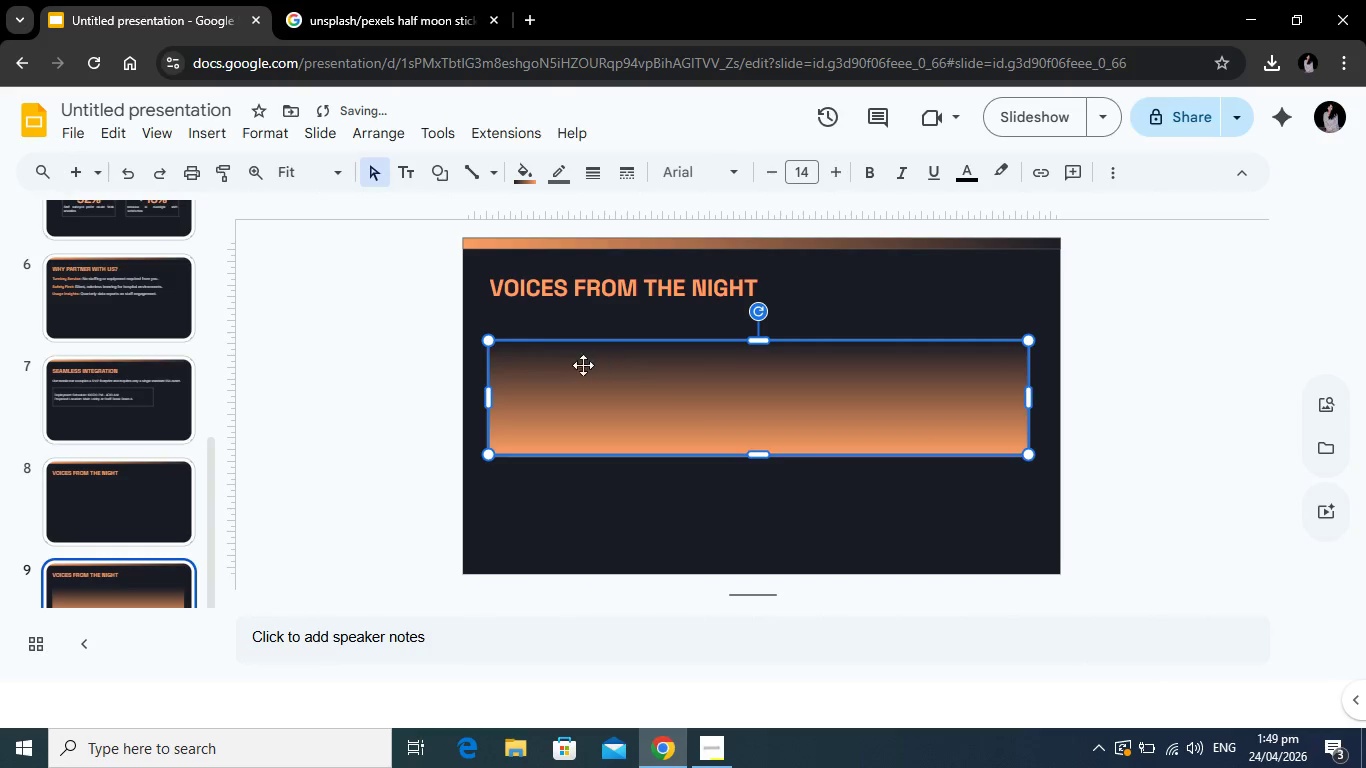 
left_click([522, 182])
 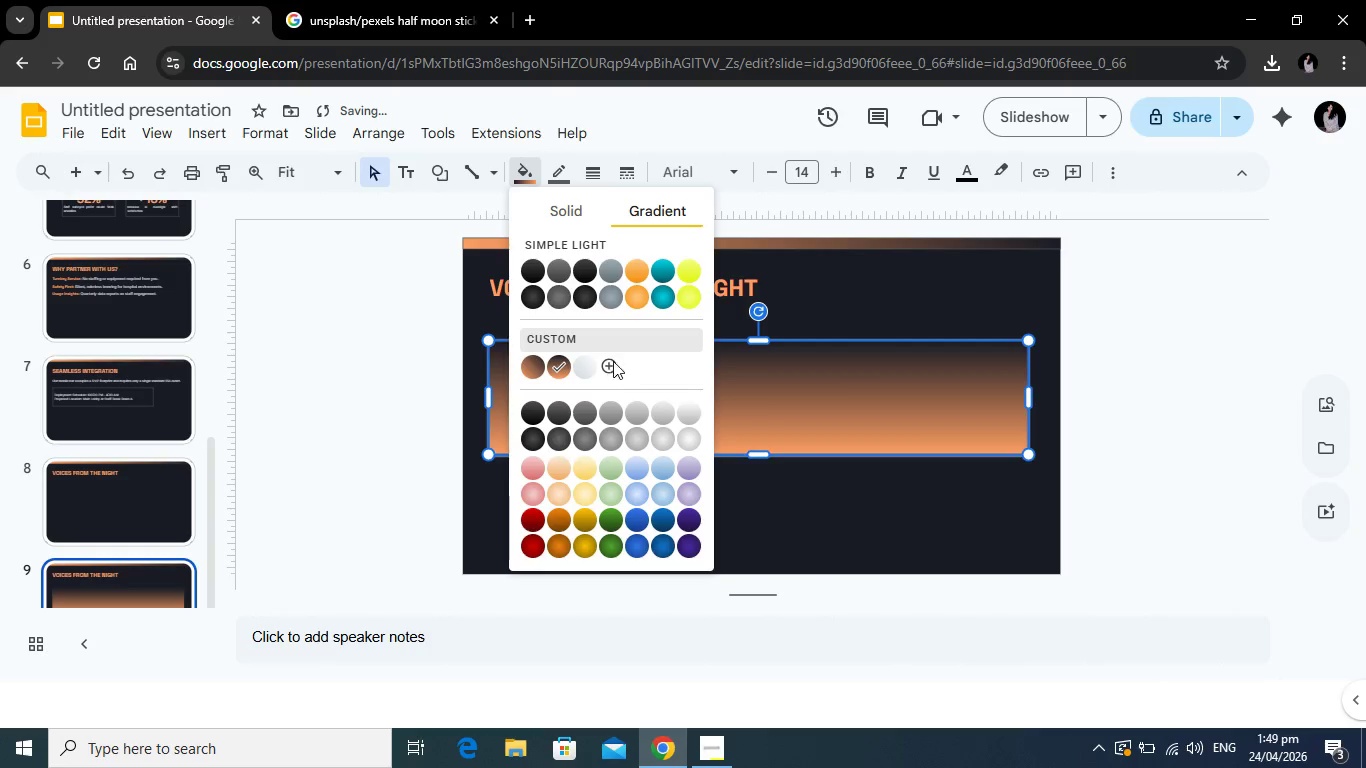 
left_click([613, 361])
 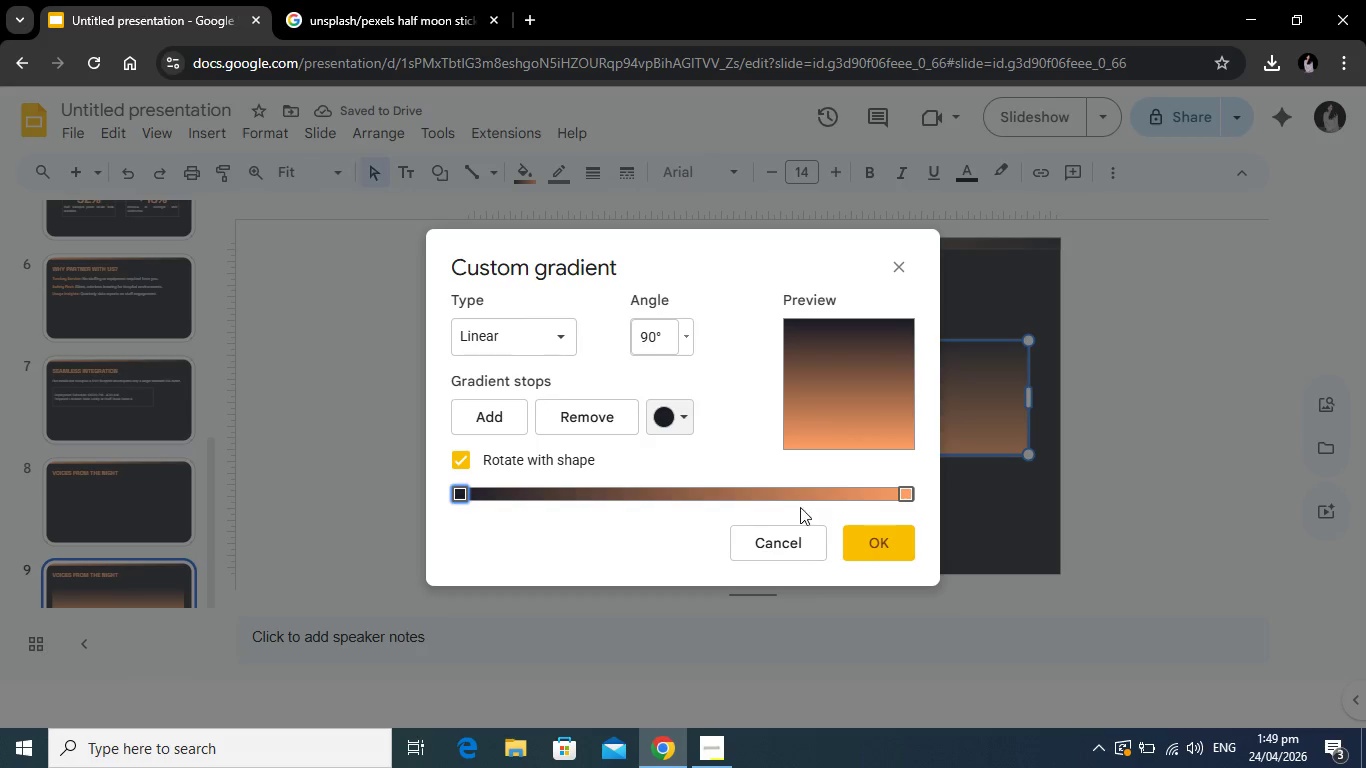 
left_click([828, 491])
 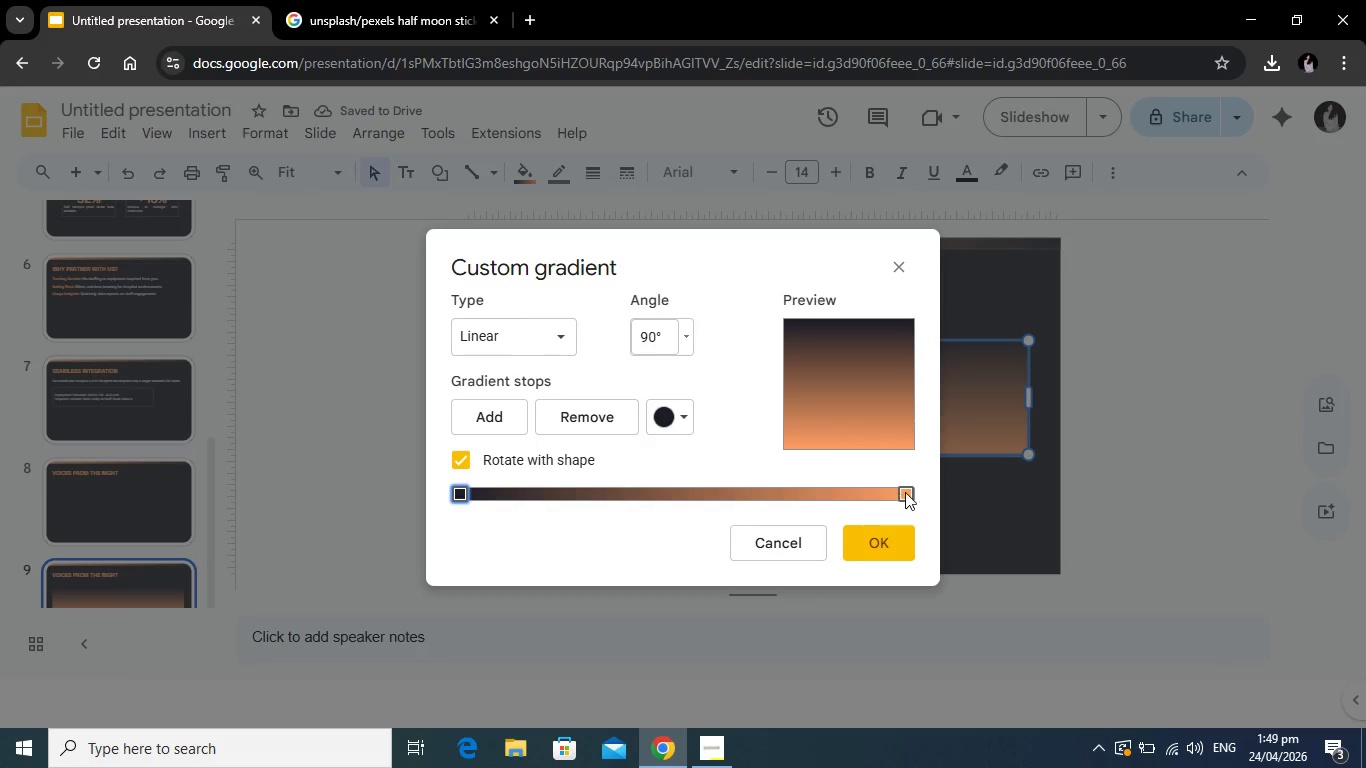 
left_click([909, 492])
 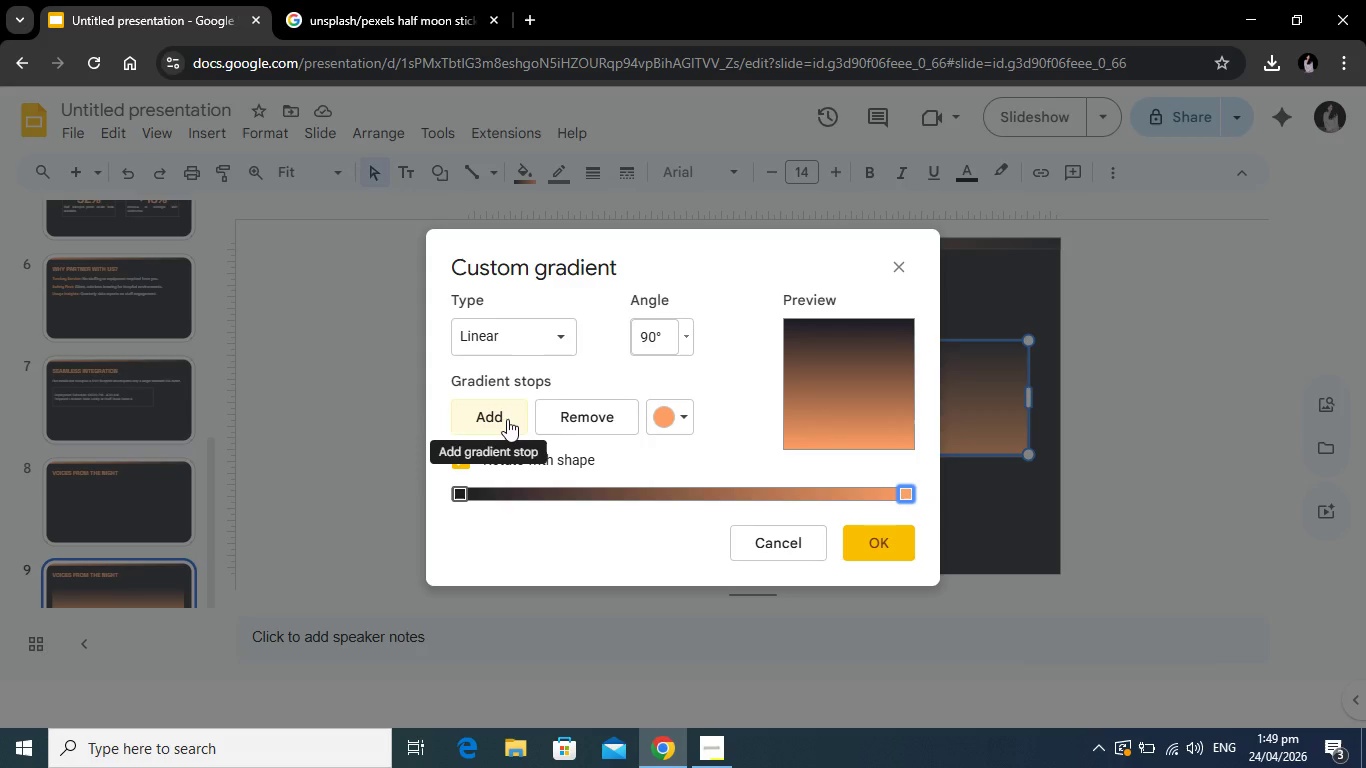 
left_click([507, 419])
 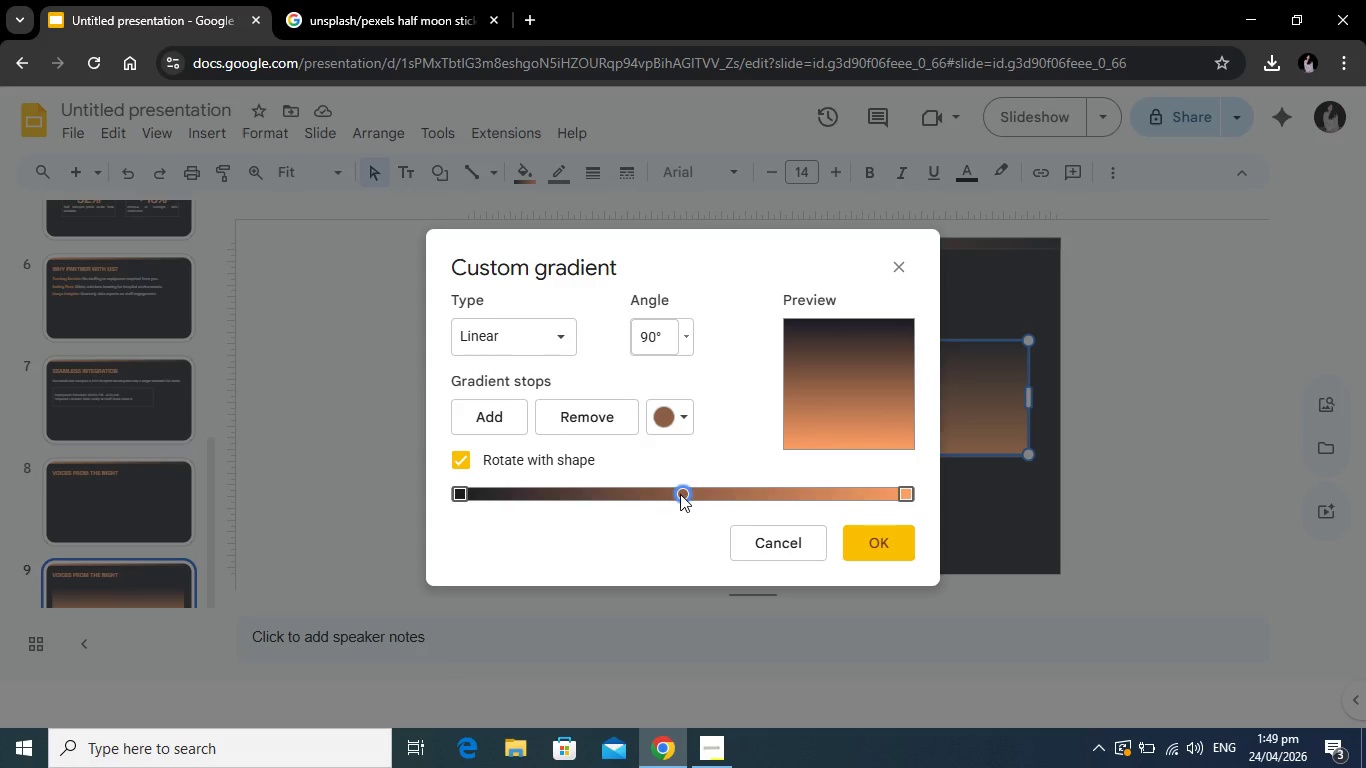 
left_click_drag(start_coordinate=[680, 494], to_coordinate=[929, 497])
 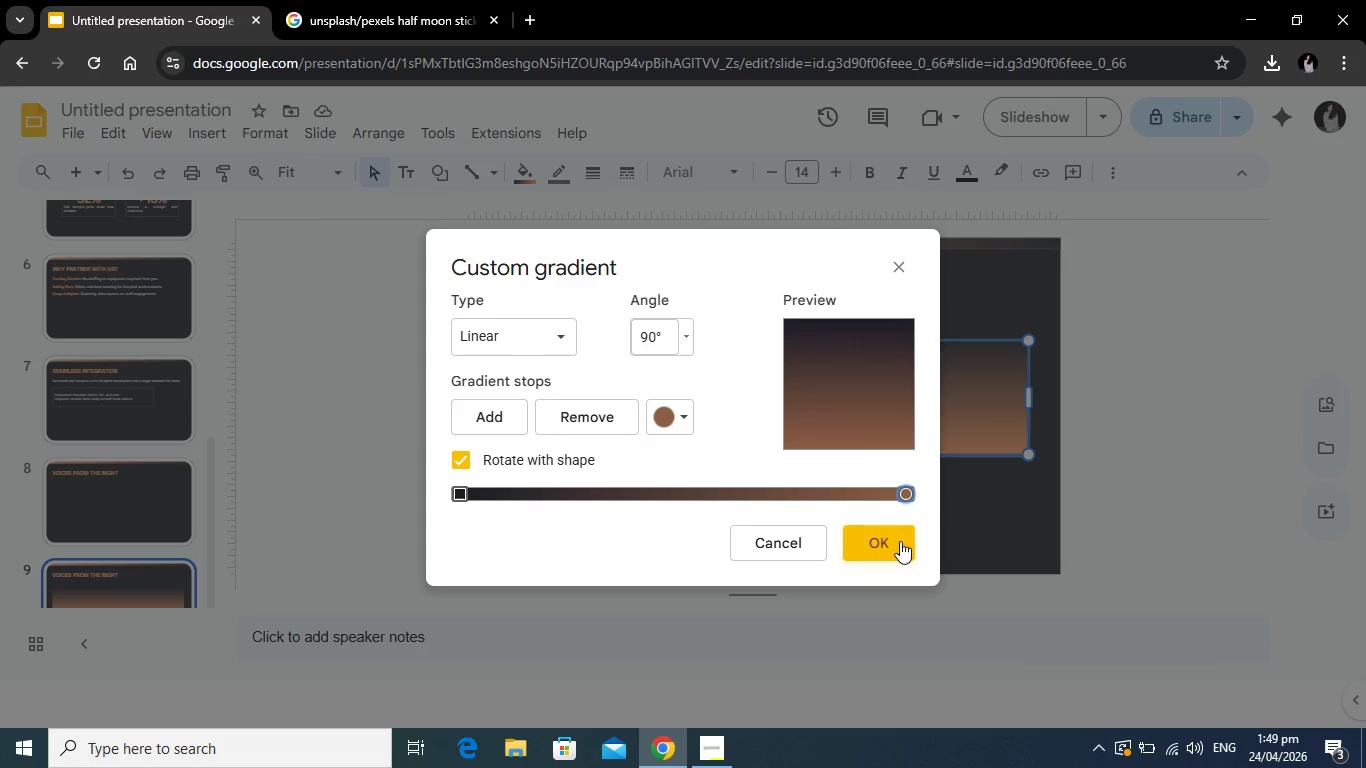 
left_click([900, 541])
 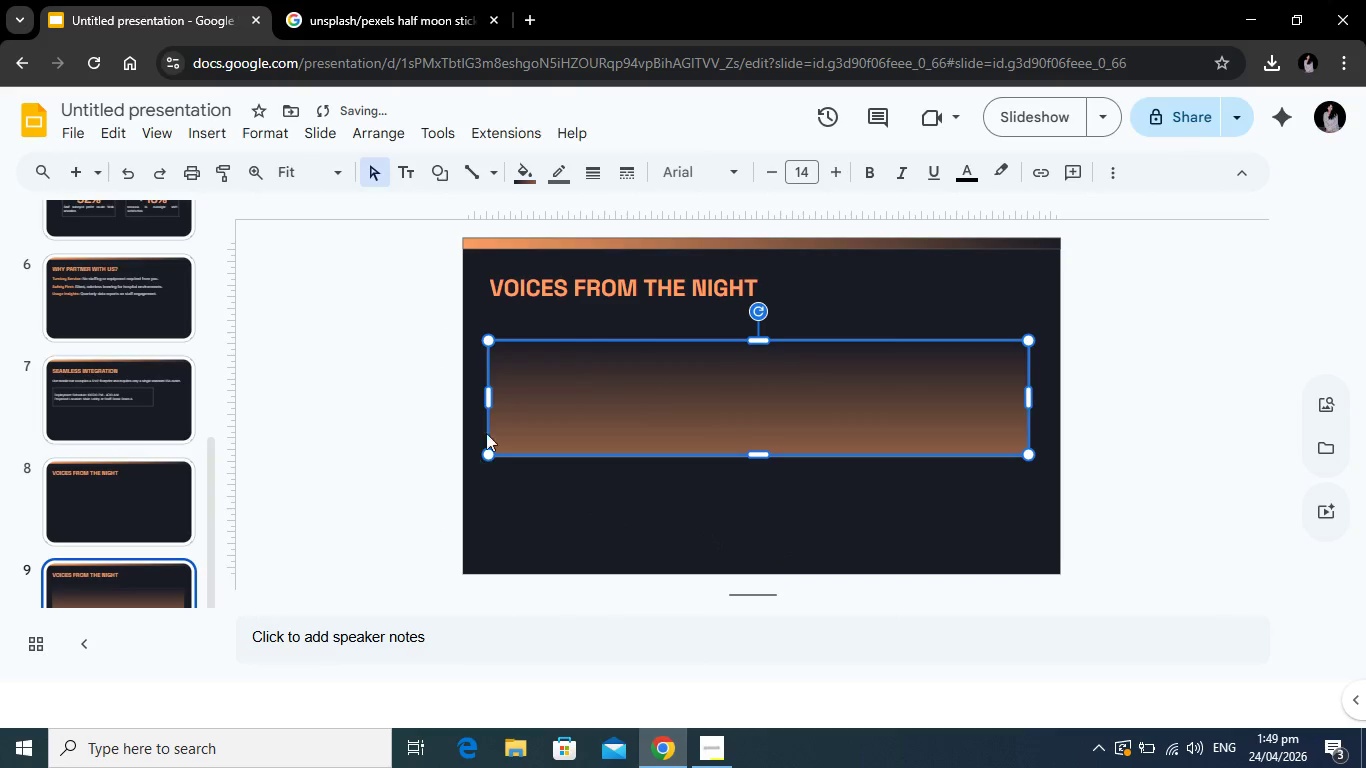 
left_click([374, 379])
 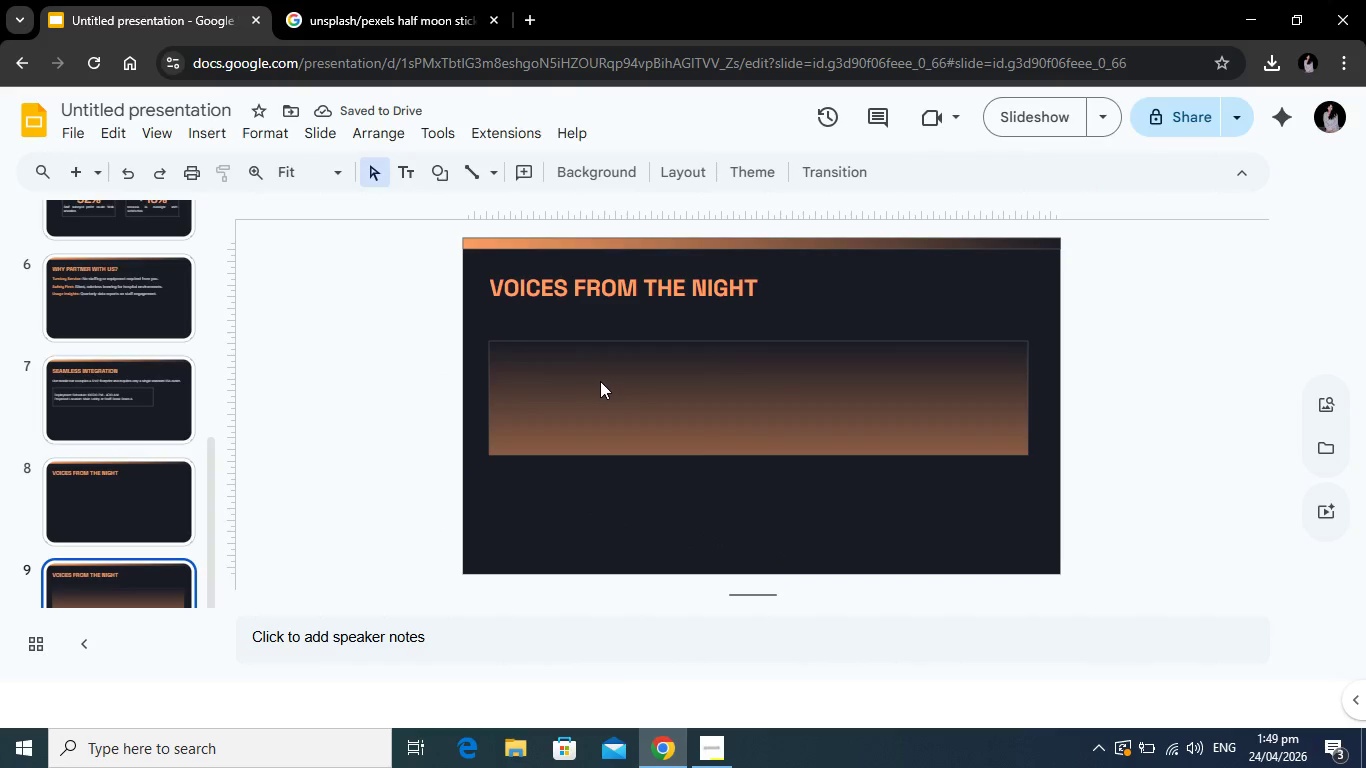 
left_click([600, 381])
 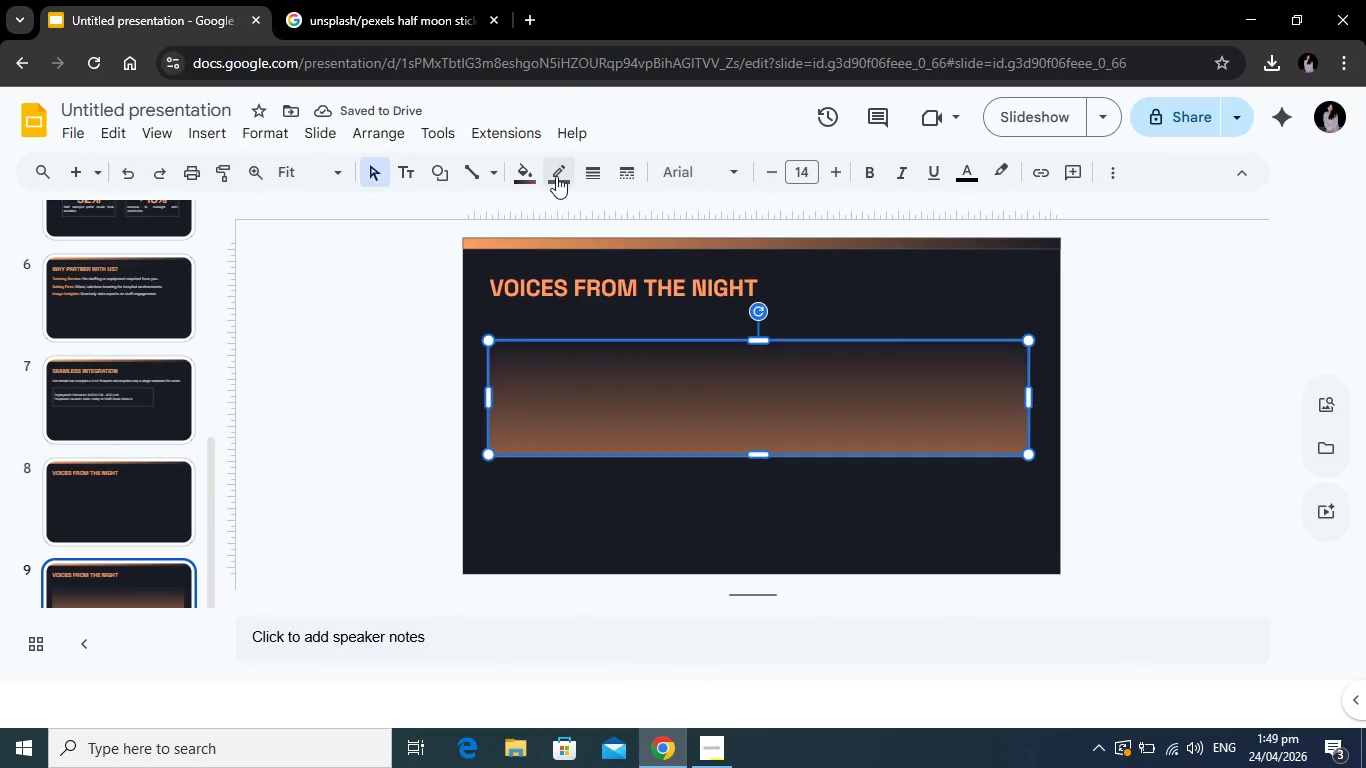 
left_click([556, 176])
 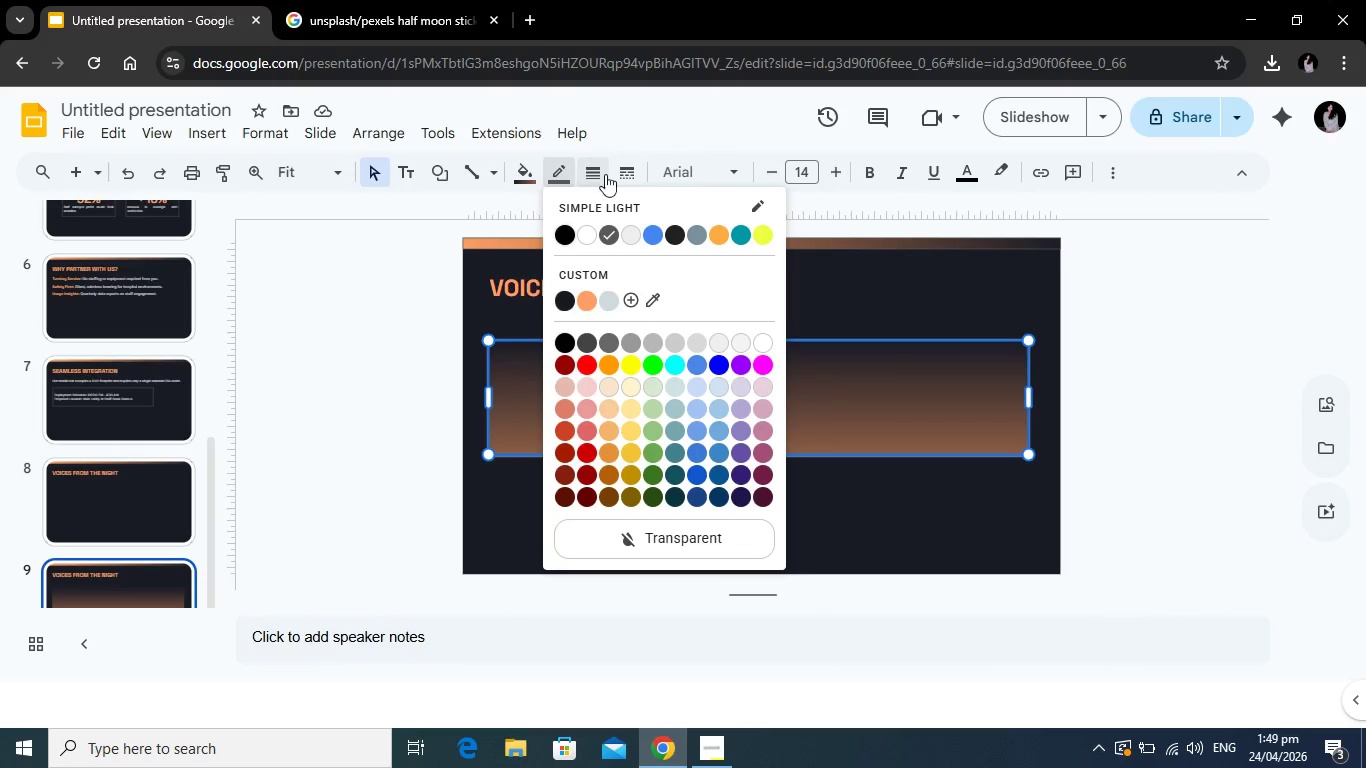 
left_click([605, 174])
 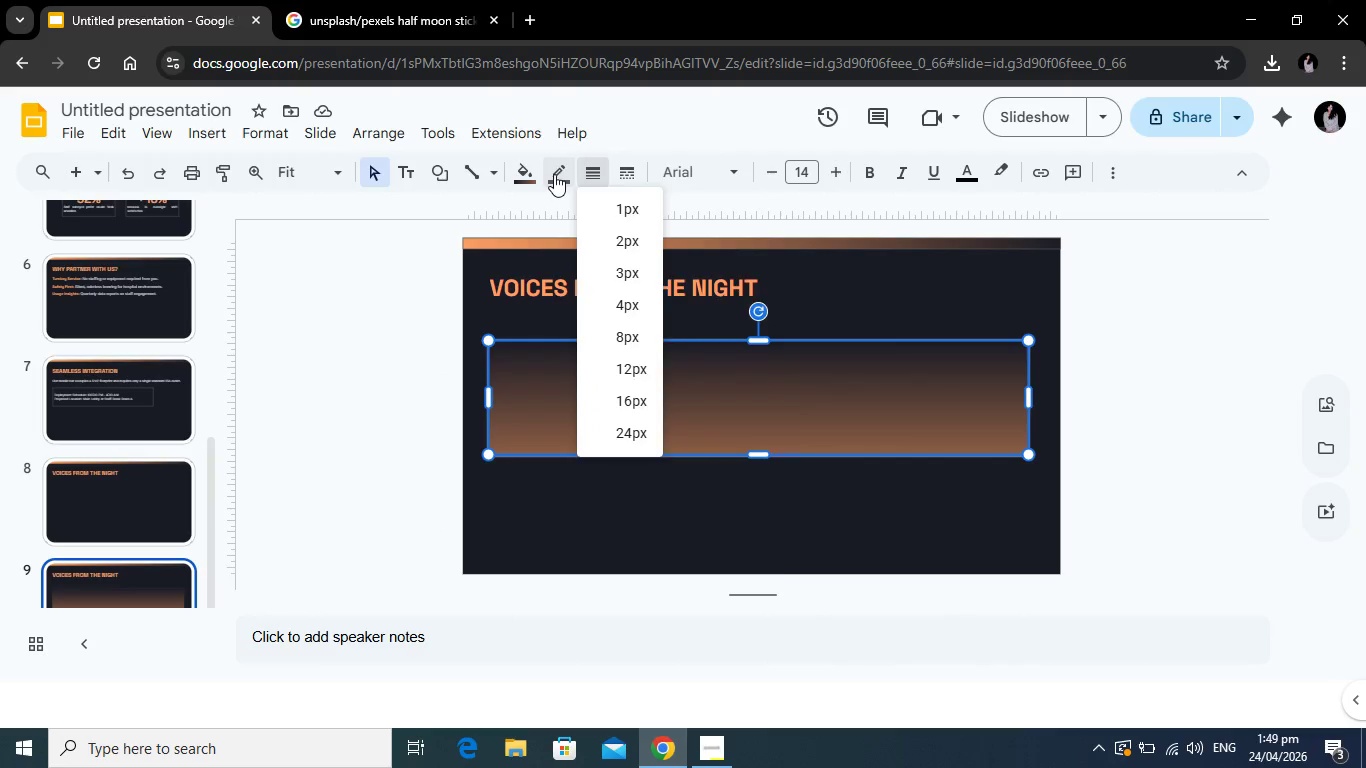 
left_click([554, 174])
 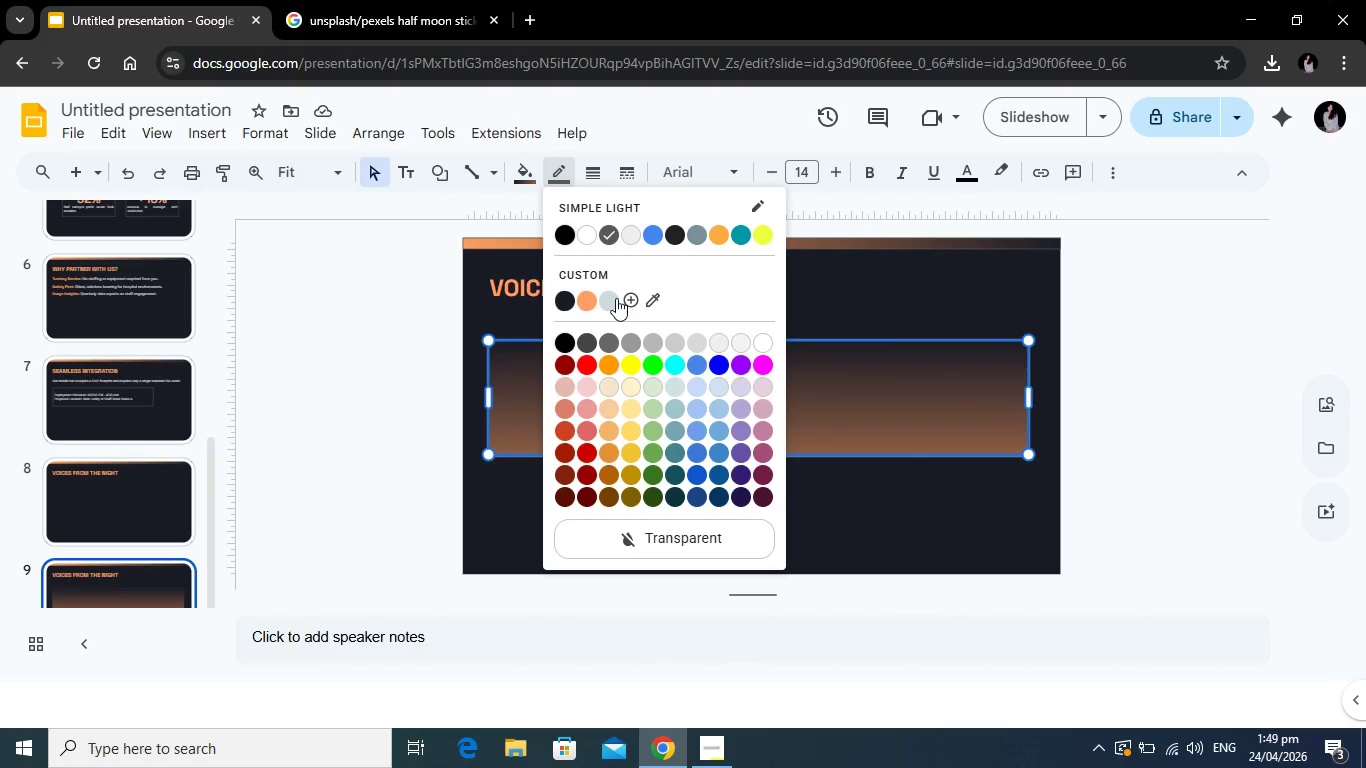 
left_click([616, 298])
 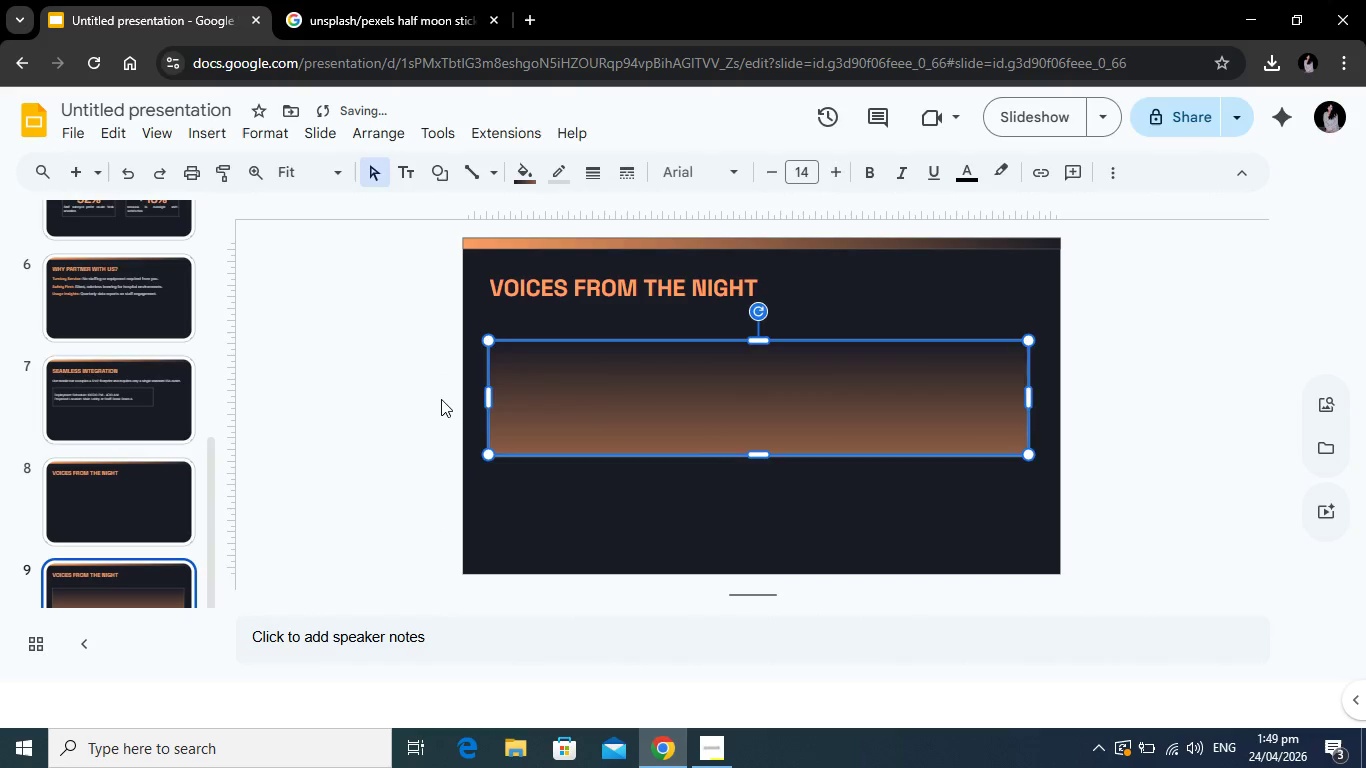 
left_click([442, 399])
 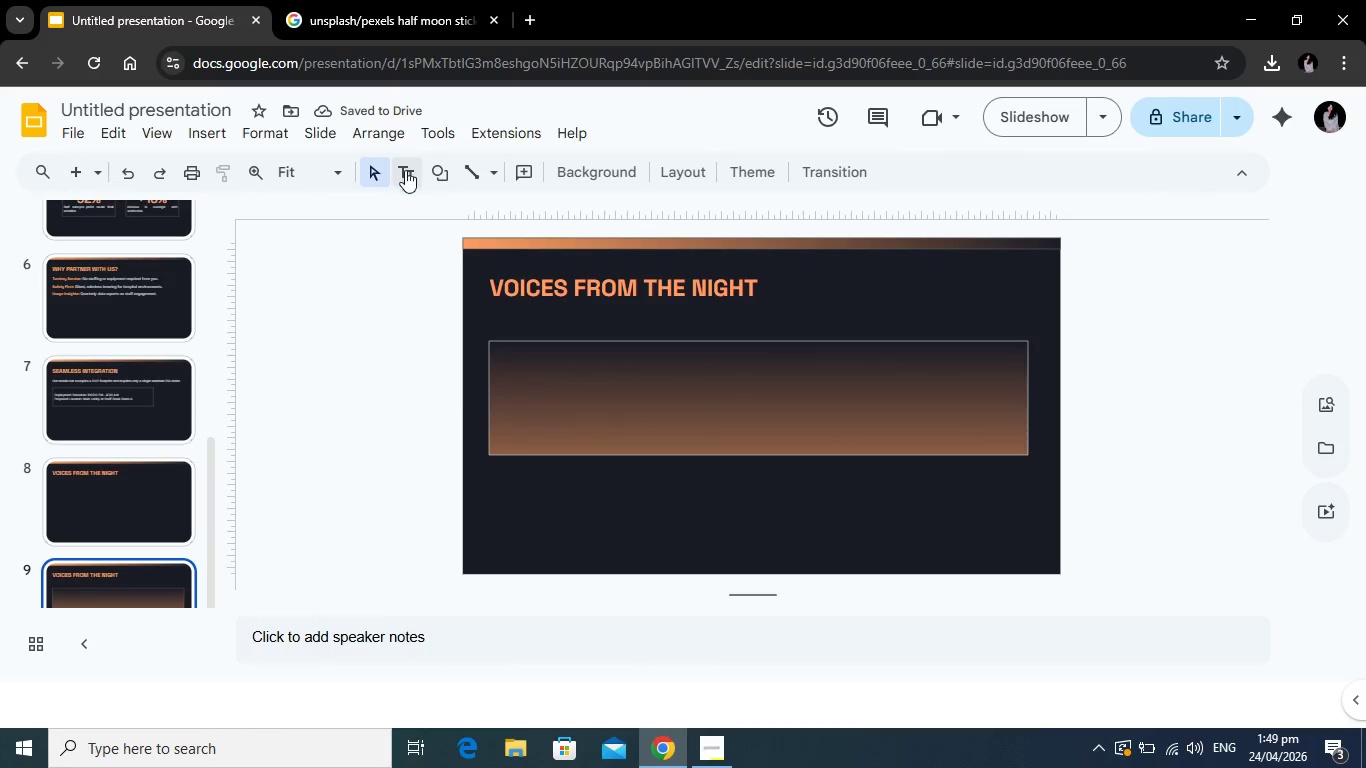 
left_click([401, 169])
 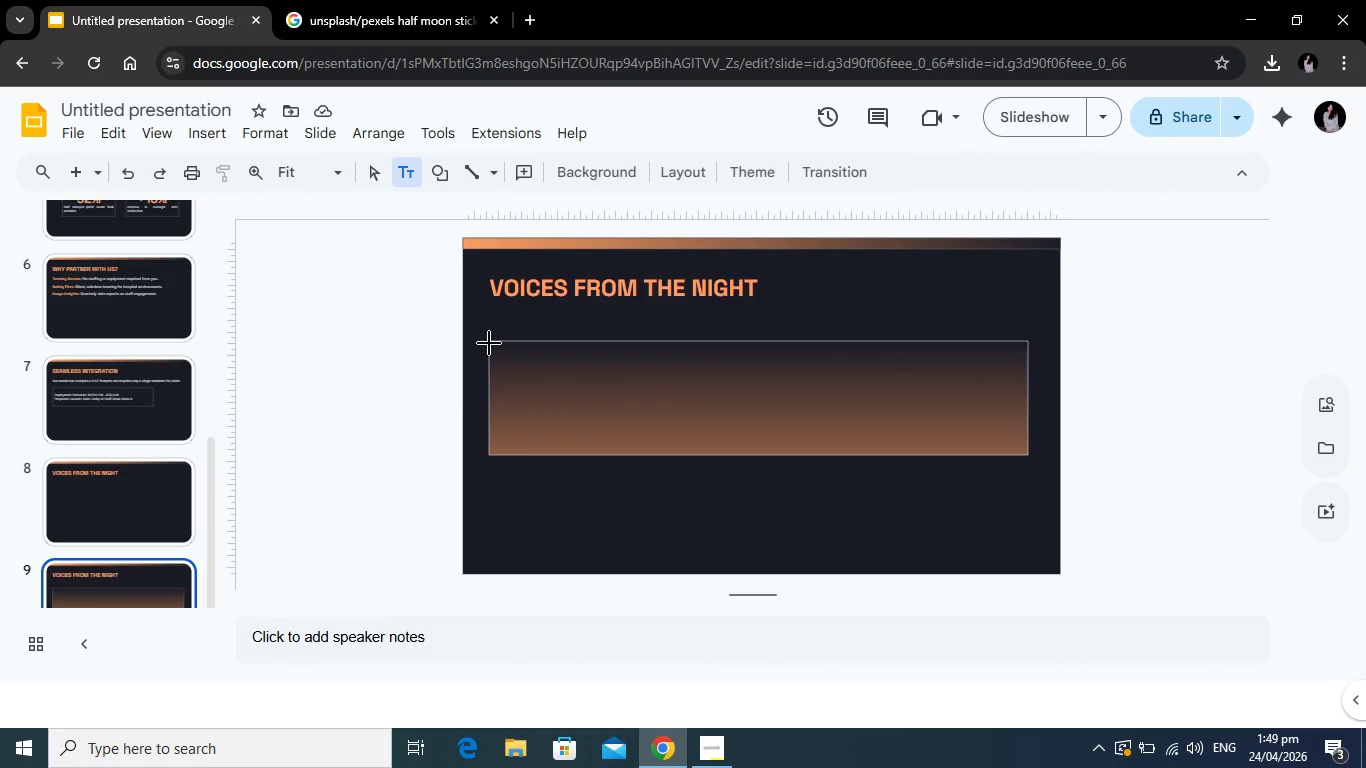 
left_click_drag(start_coordinate=[489, 343], to_coordinate=[493, 463])
 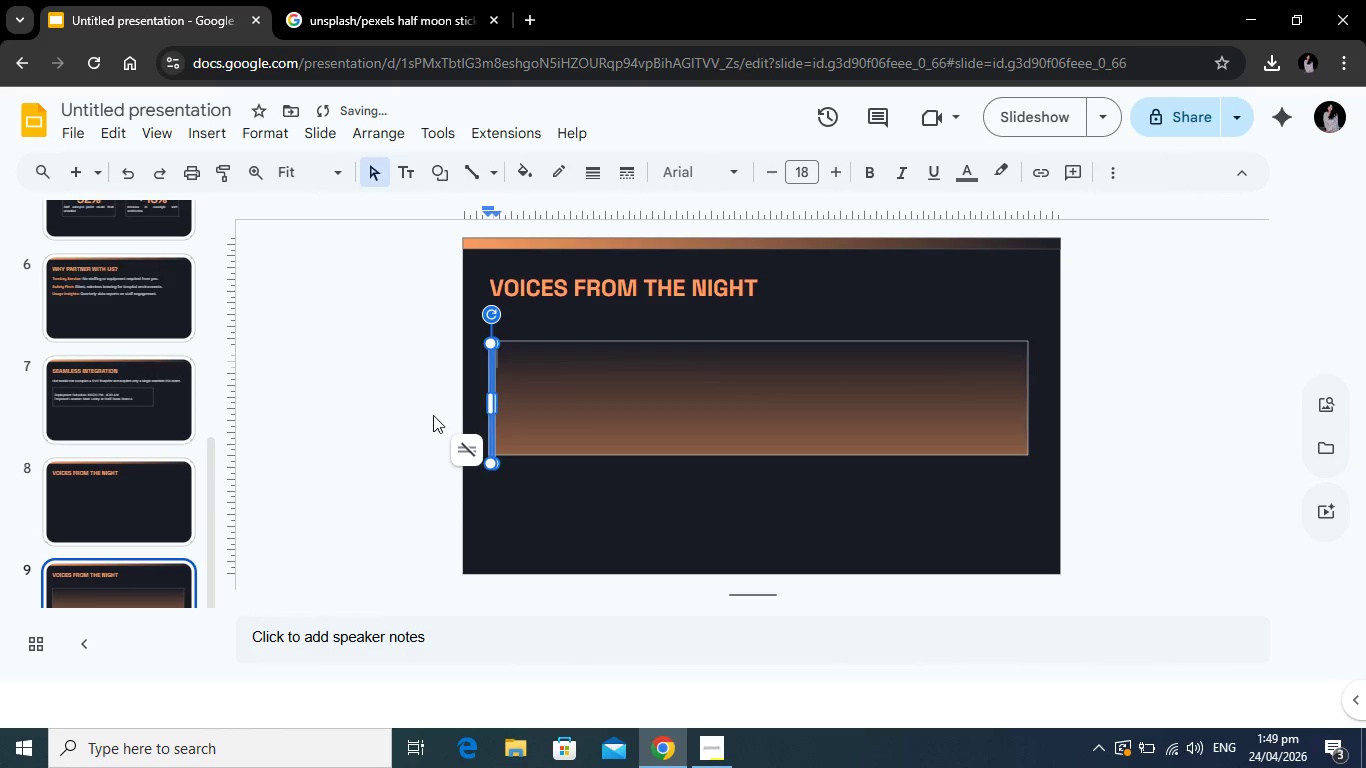 
left_click([422, 415])
 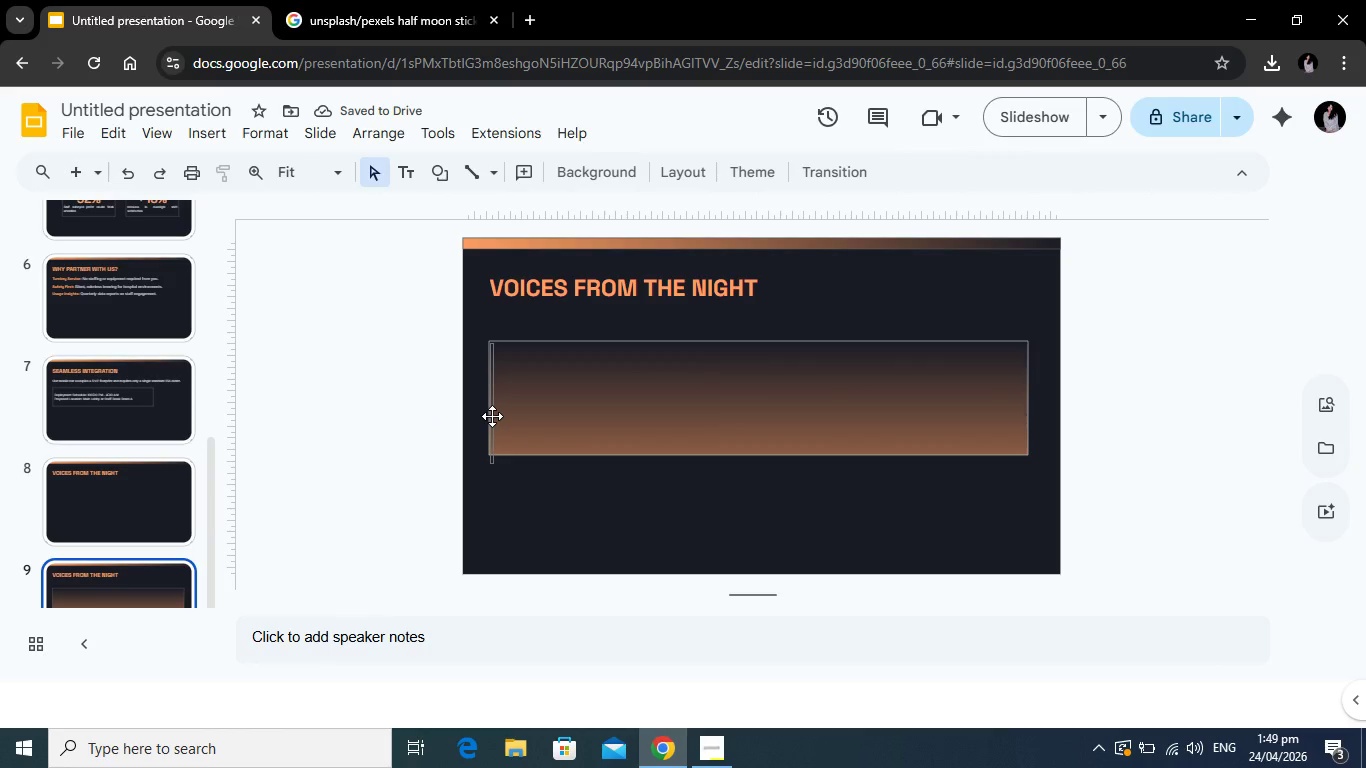 
left_click_drag(start_coordinate=[492, 416], to_coordinate=[489, 408])
 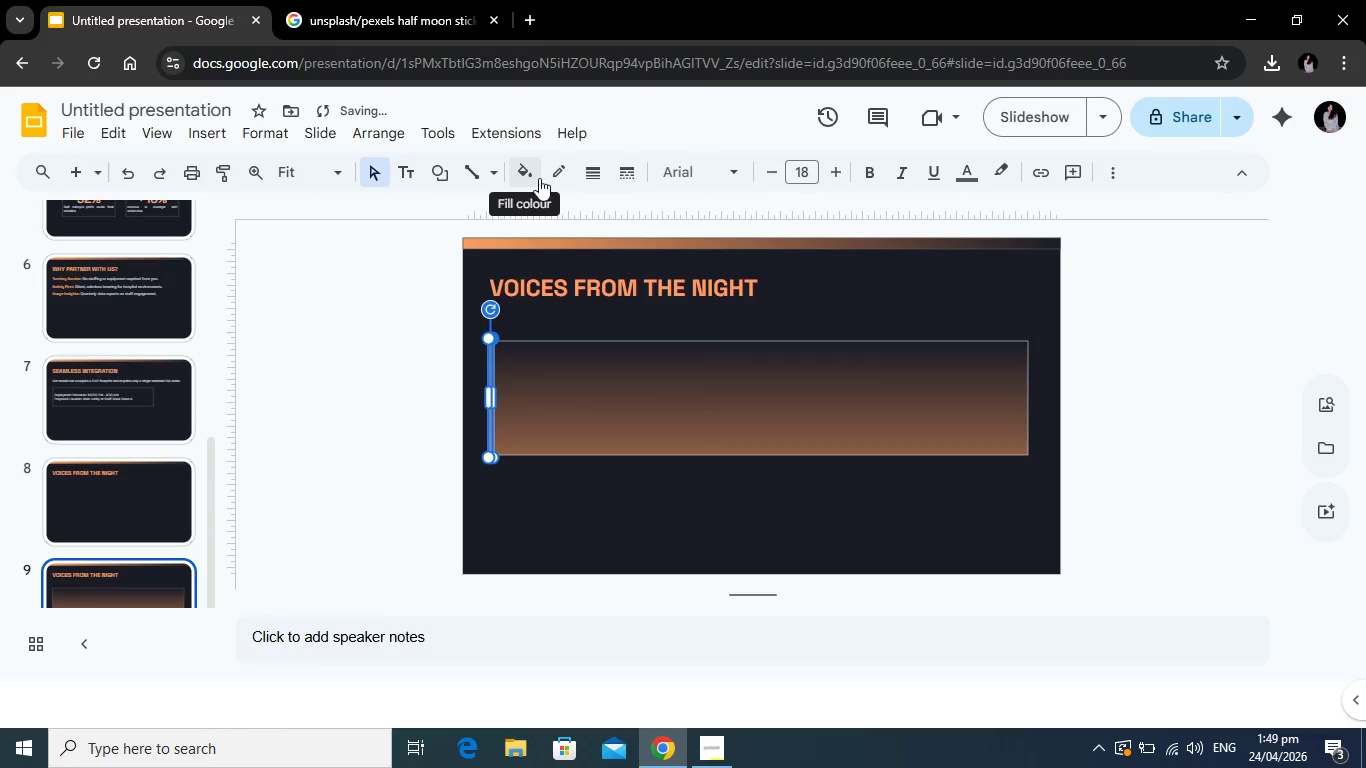 
left_click([539, 178])
 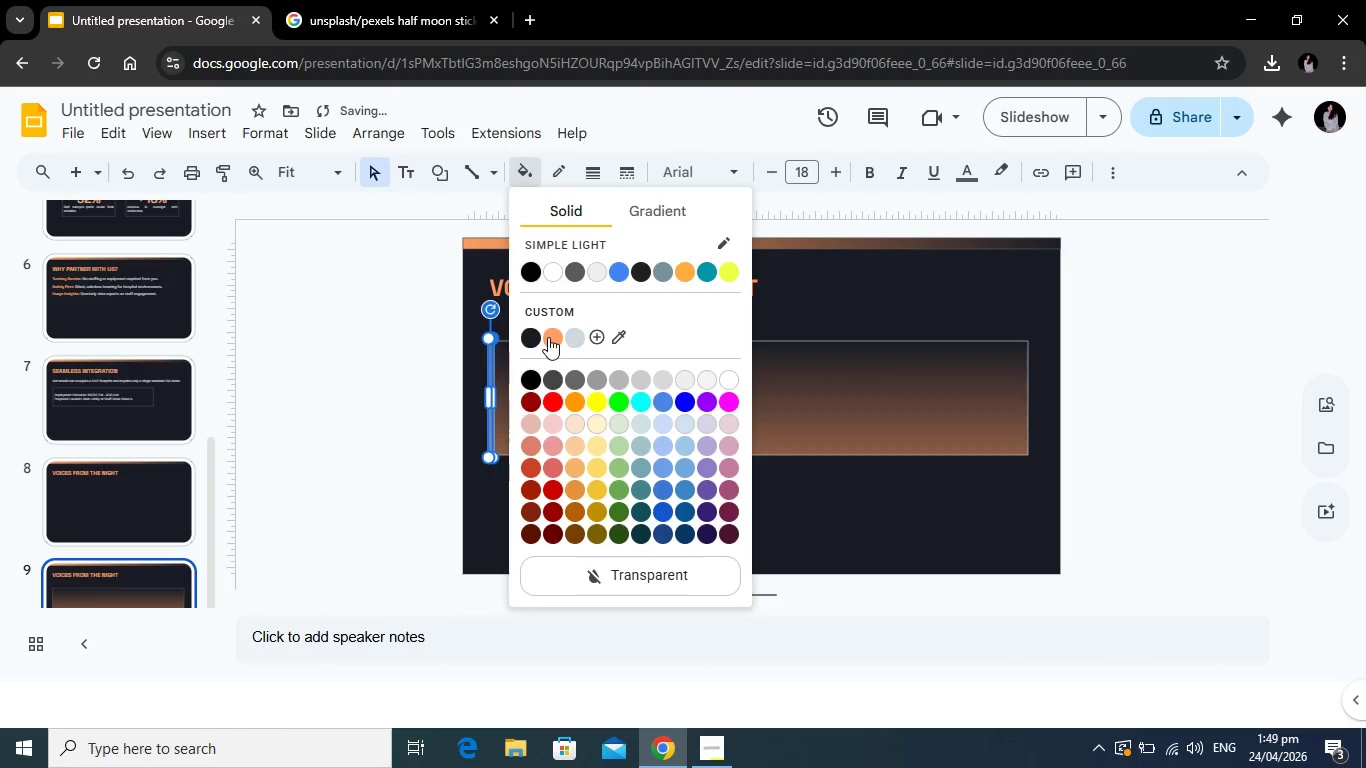 
left_click([548, 337])
 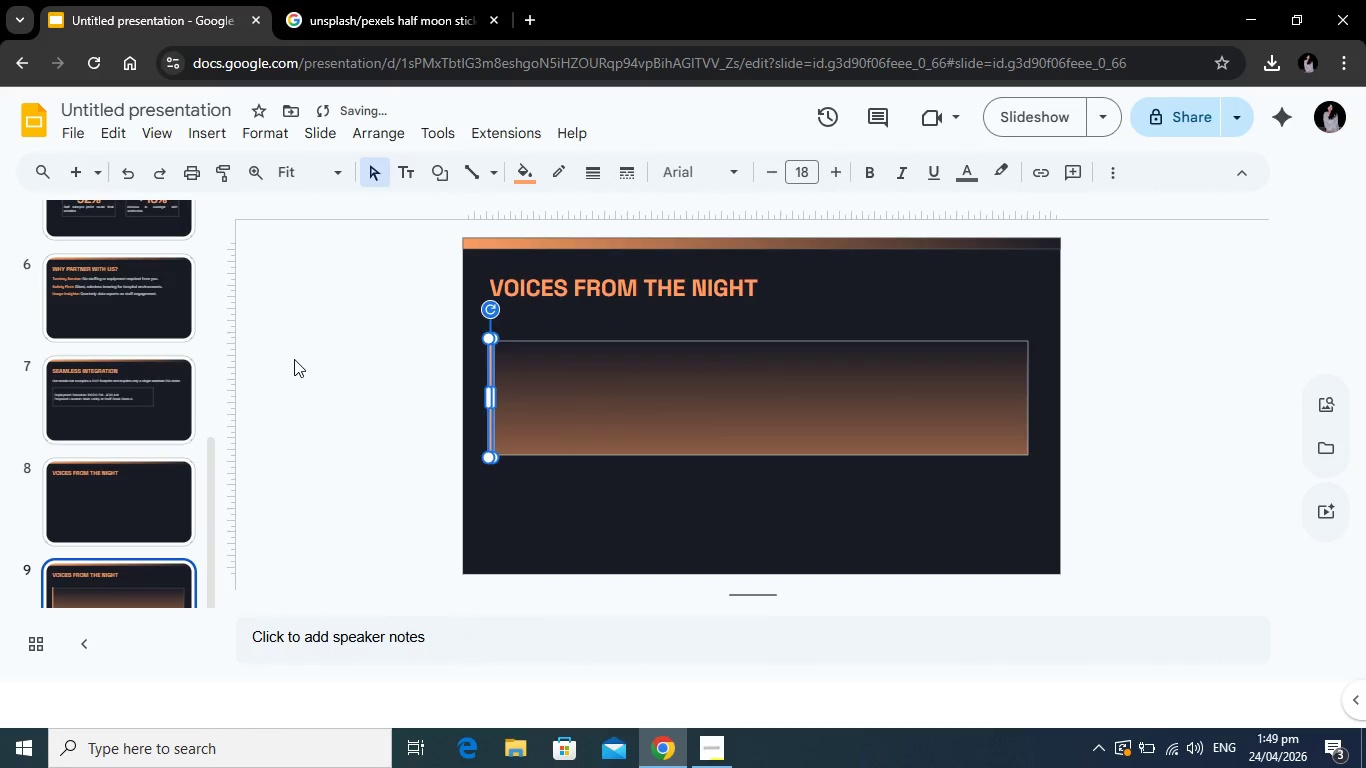 
left_click([294, 359])
 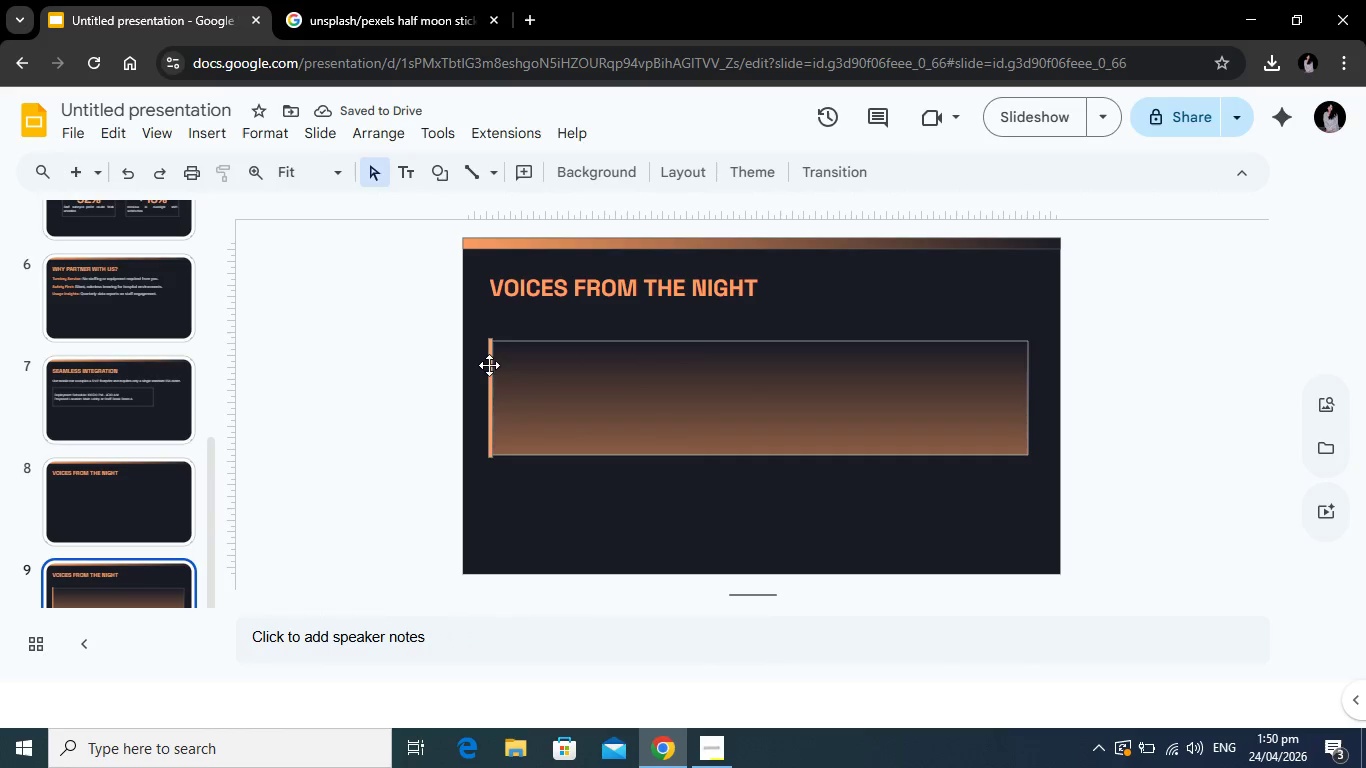 
left_click([492, 365])
 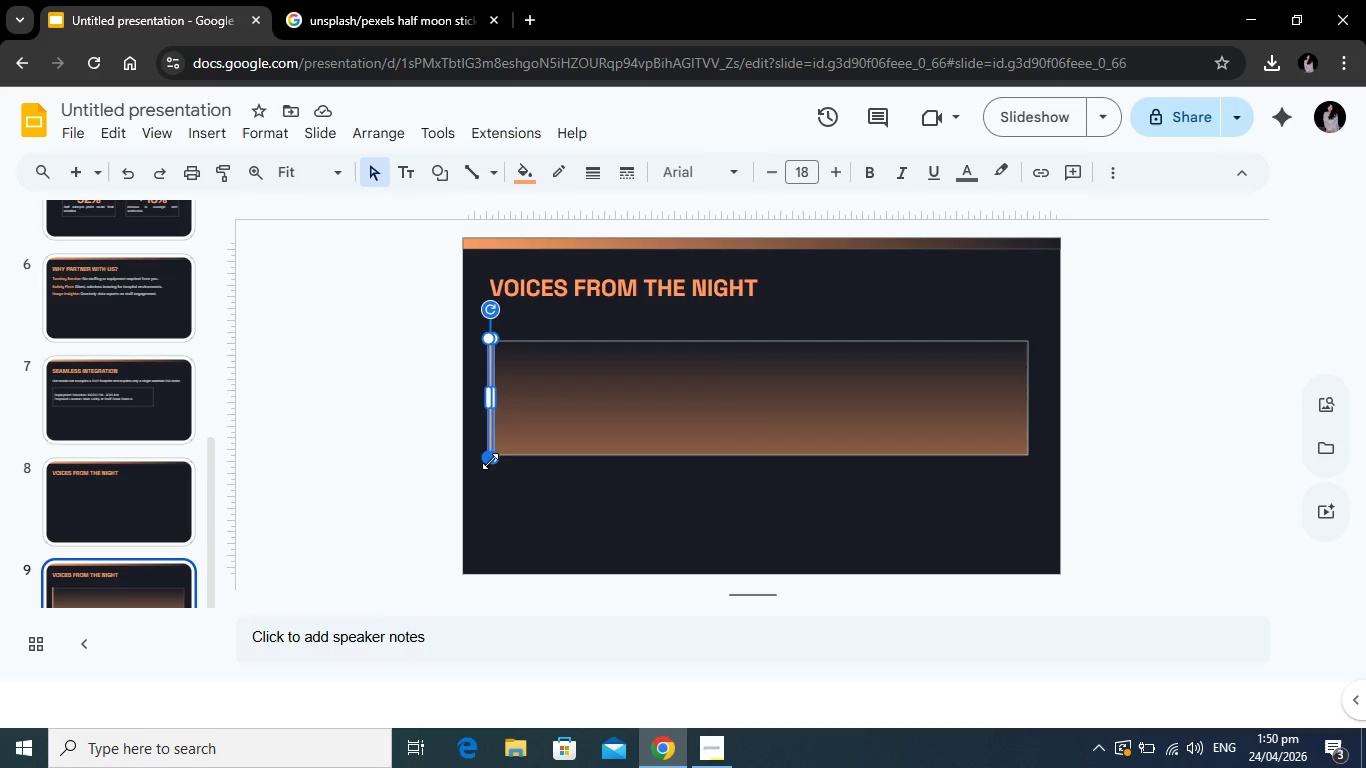 
left_click_drag(start_coordinate=[490, 460], to_coordinate=[490, 453])
 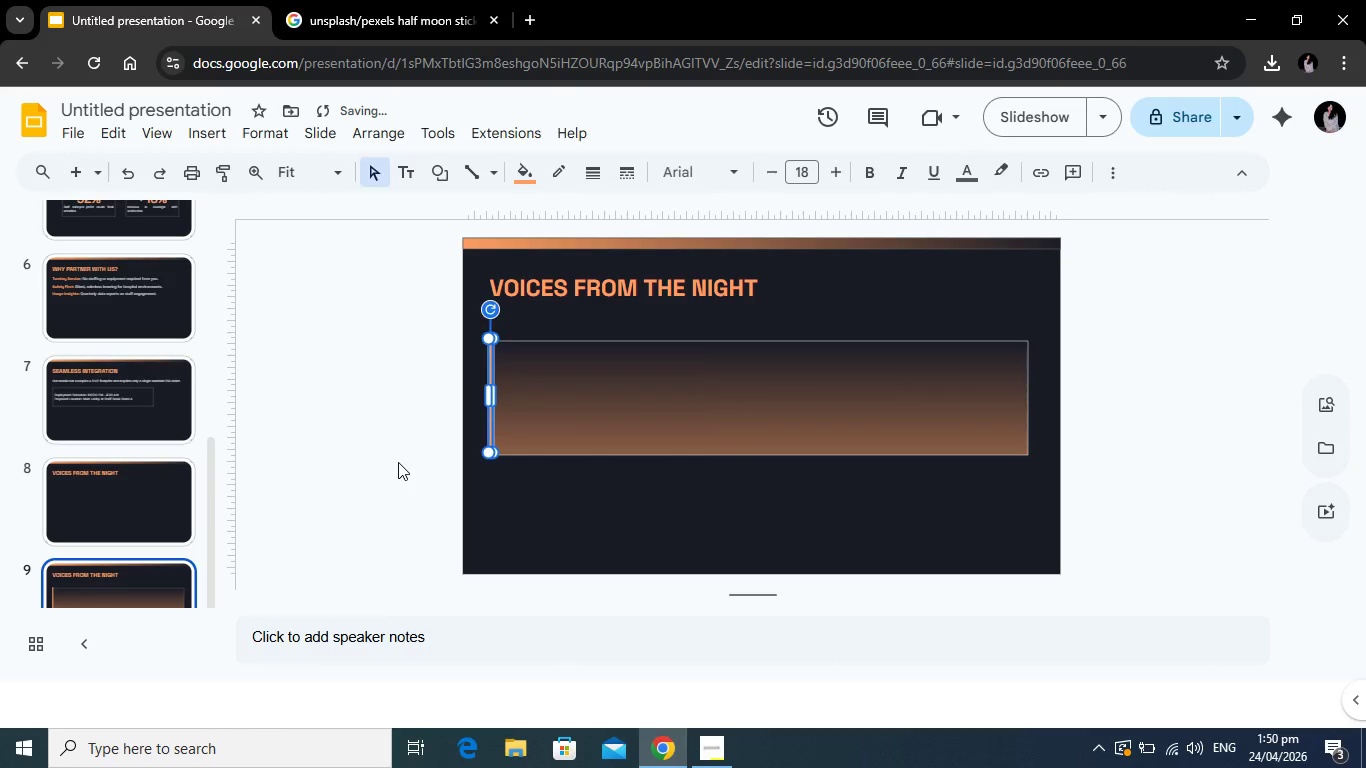 
left_click([397, 462])
 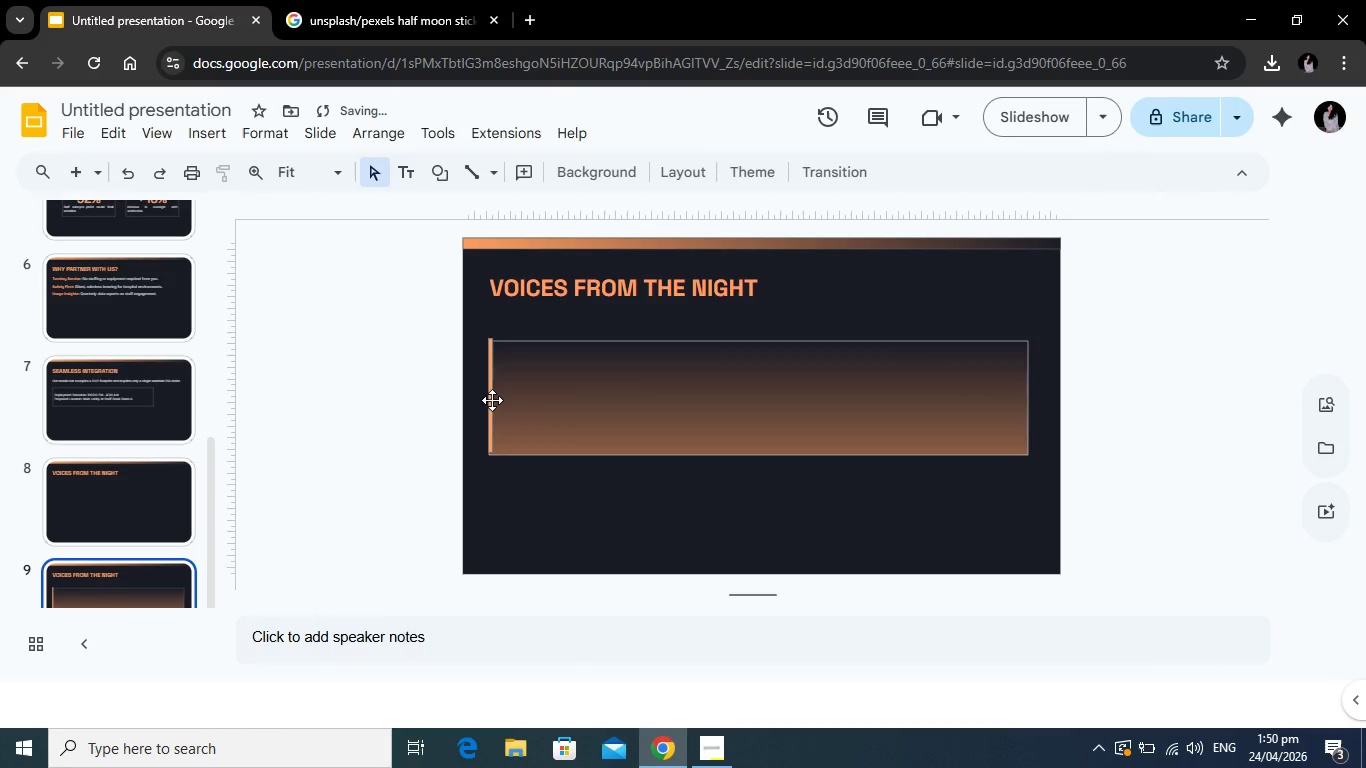 
left_click([492, 400])
 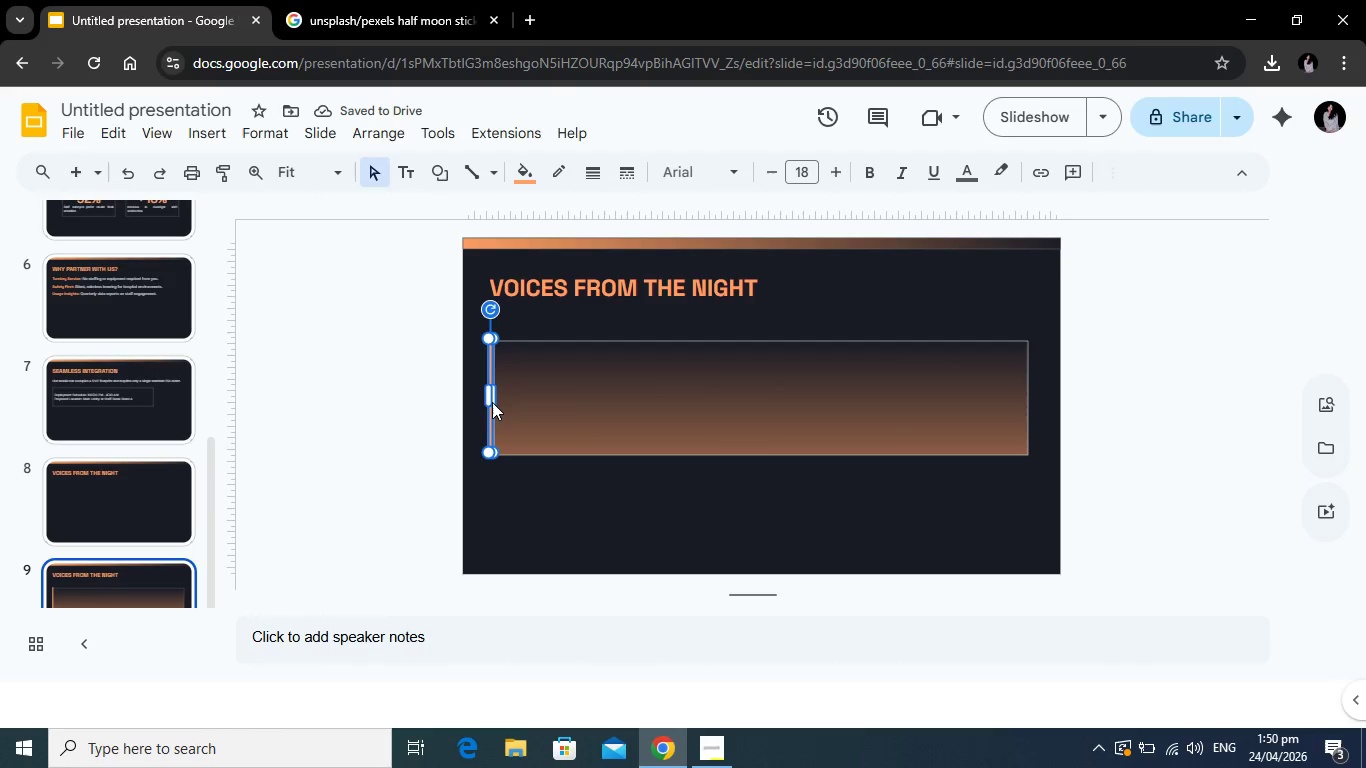 
left_click_drag(start_coordinate=[492, 400], to_coordinate=[491, 412])
 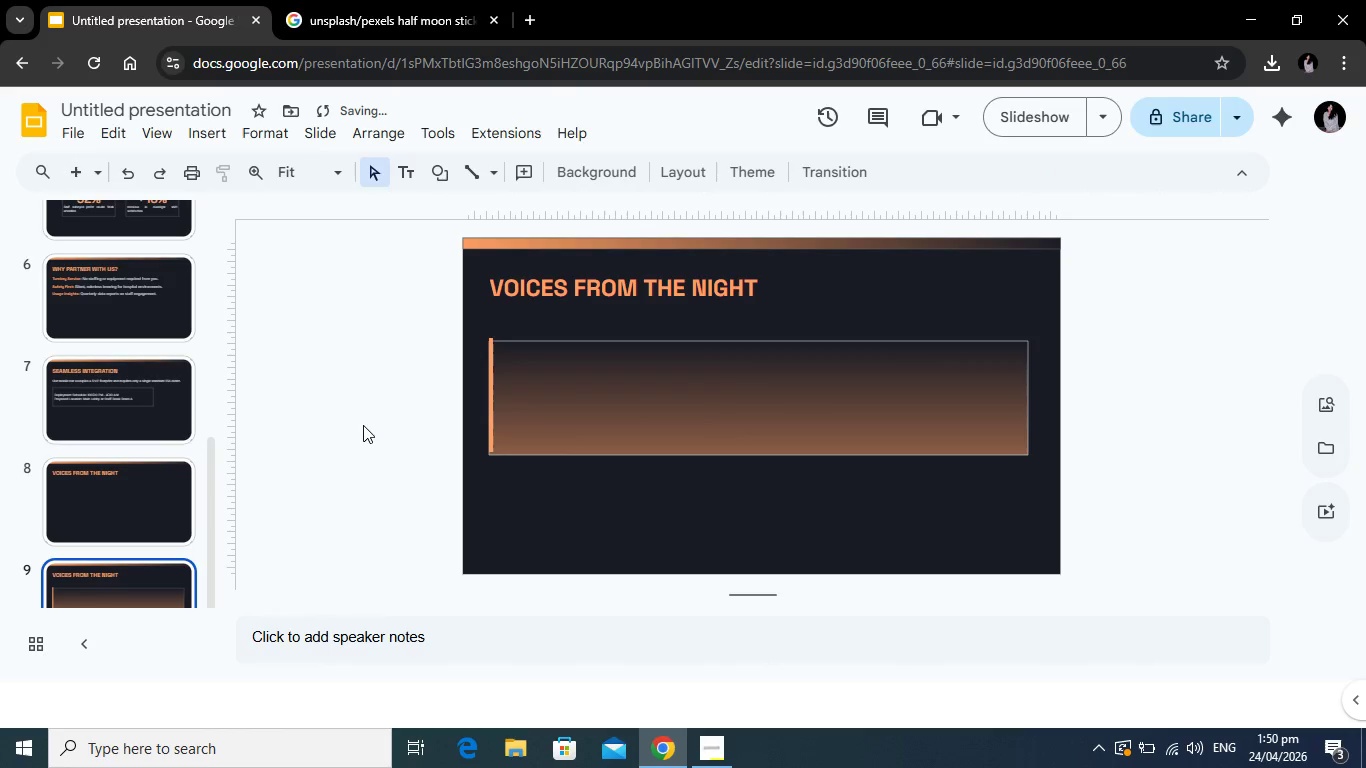 
left_click([362, 424])
 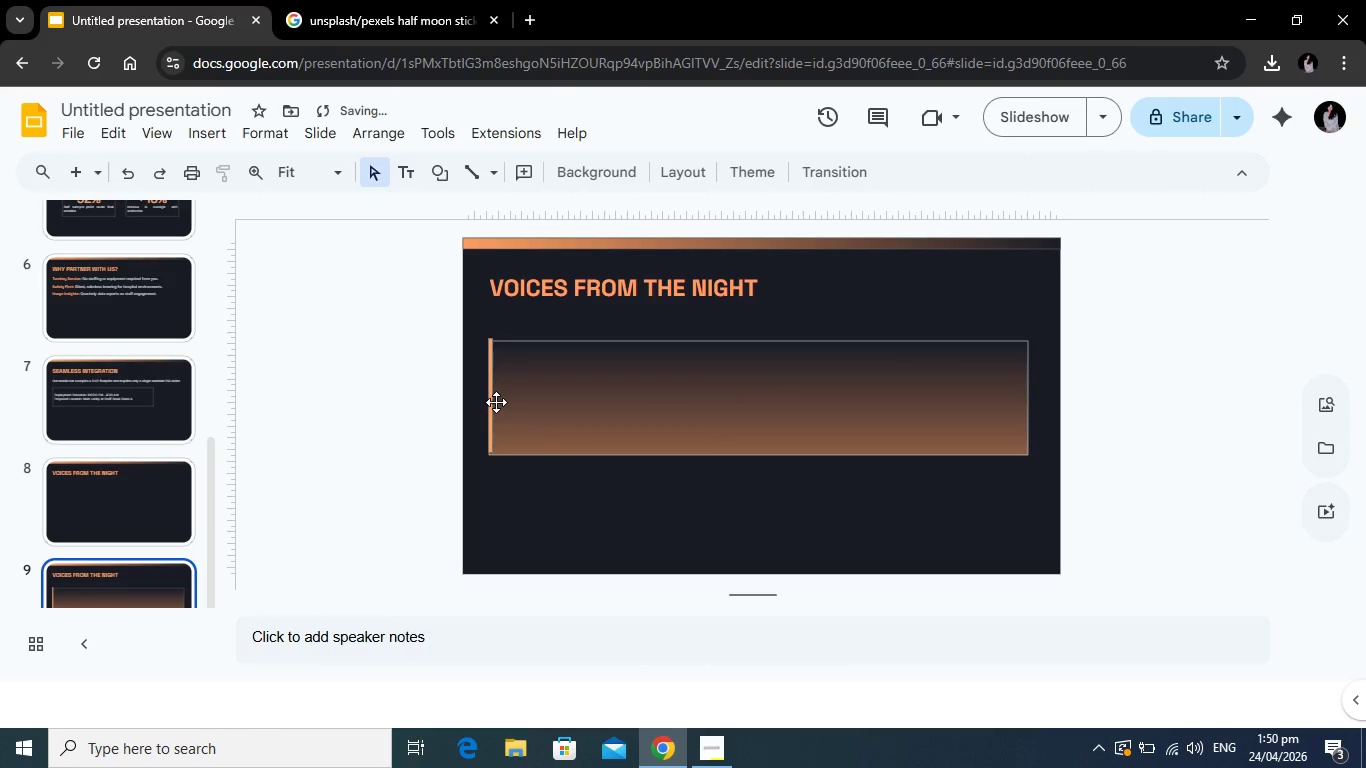 
left_click([491, 401])
 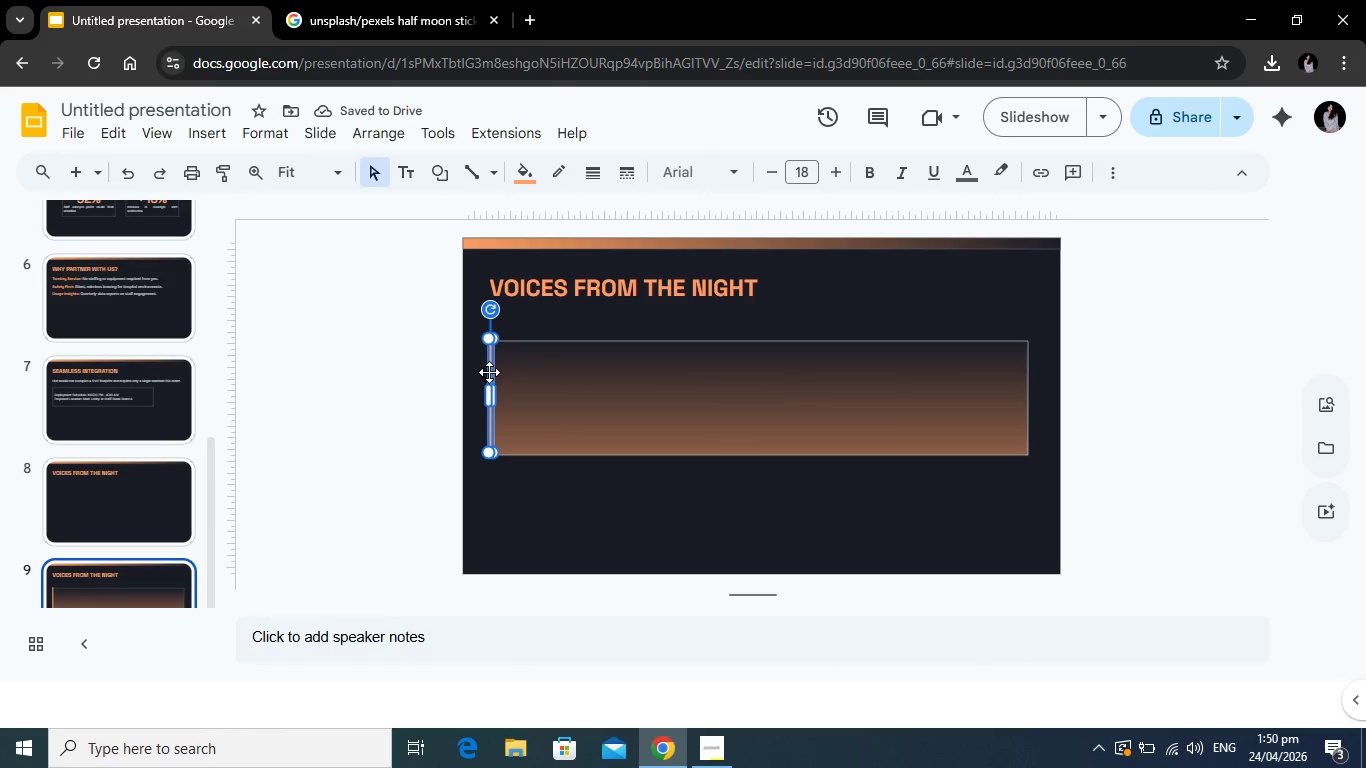 
left_click_drag(start_coordinate=[489, 372], to_coordinate=[489, 385])
 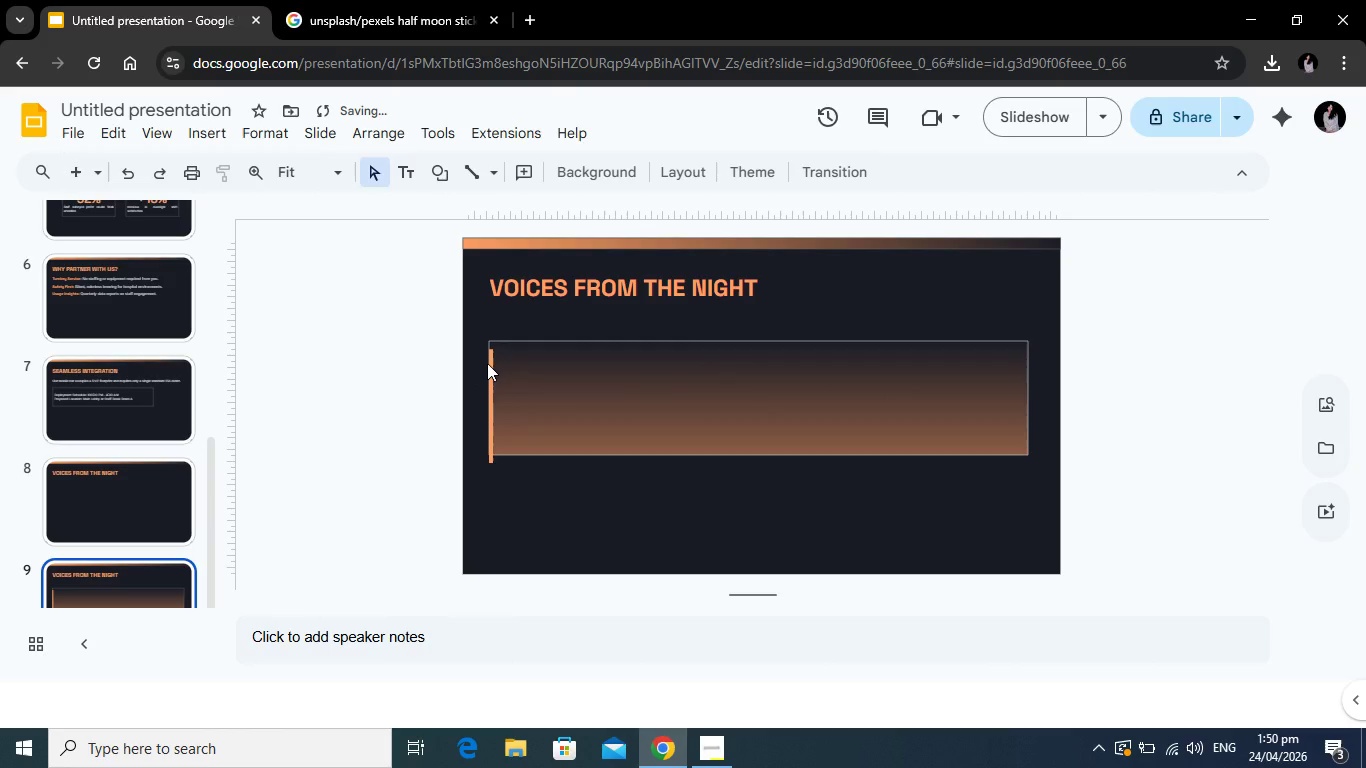 
left_click([487, 363])
 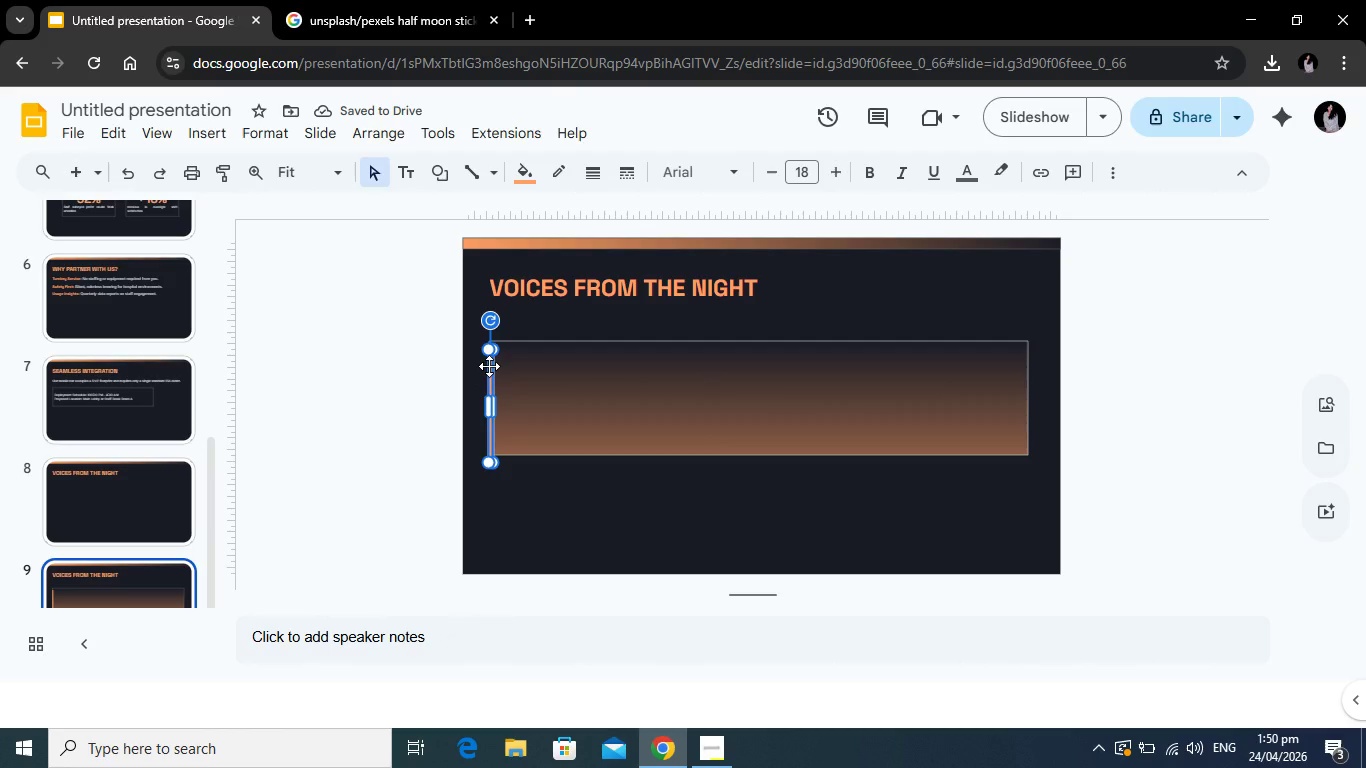 
left_click_drag(start_coordinate=[489, 366], to_coordinate=[490, 354])
 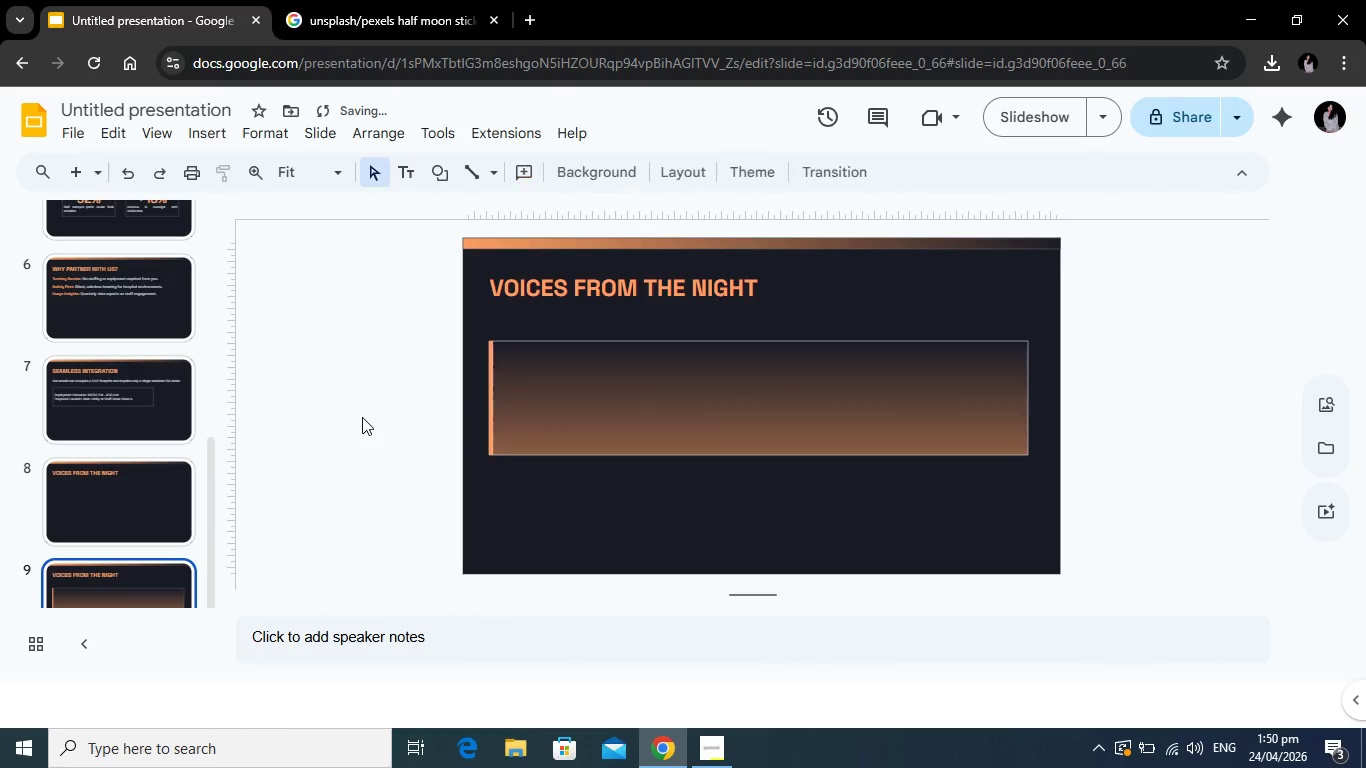 
left_click([362, 417])
 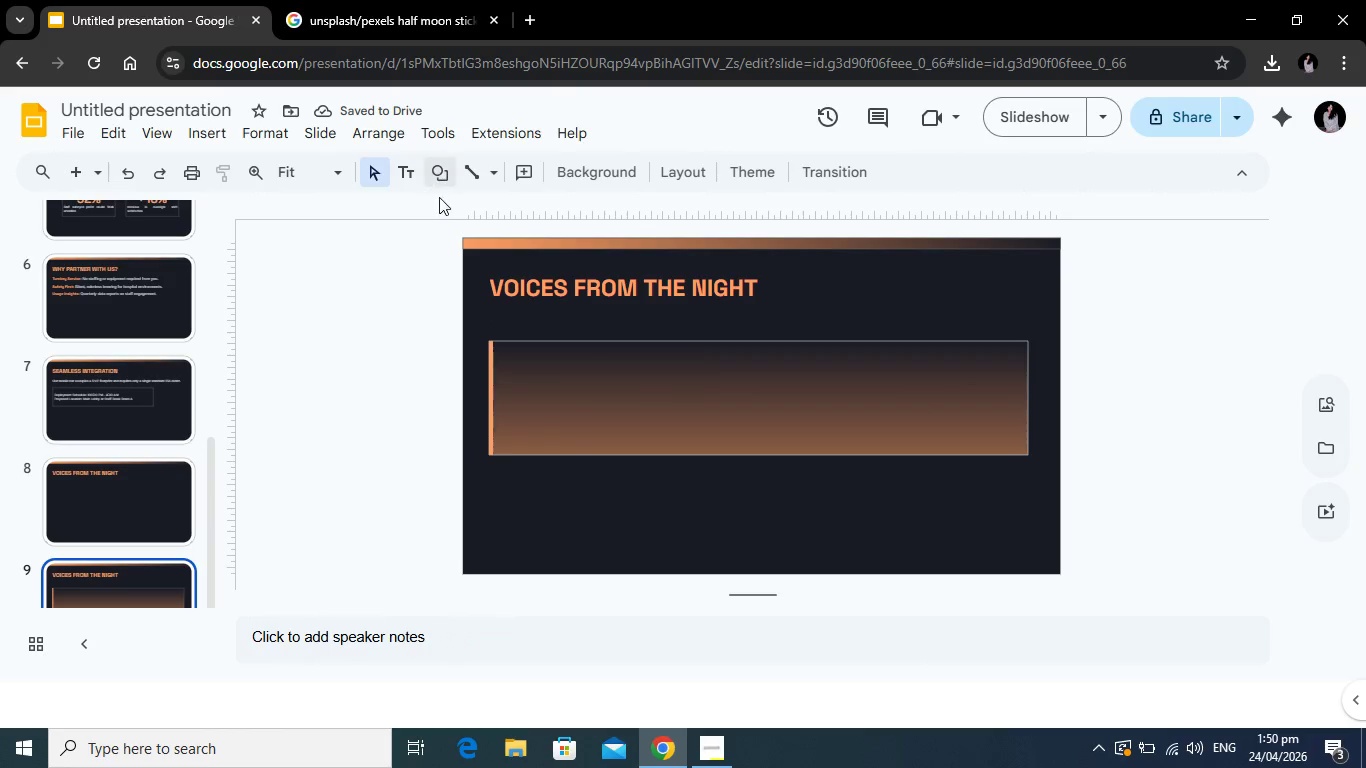 
left_click([631, 396])
 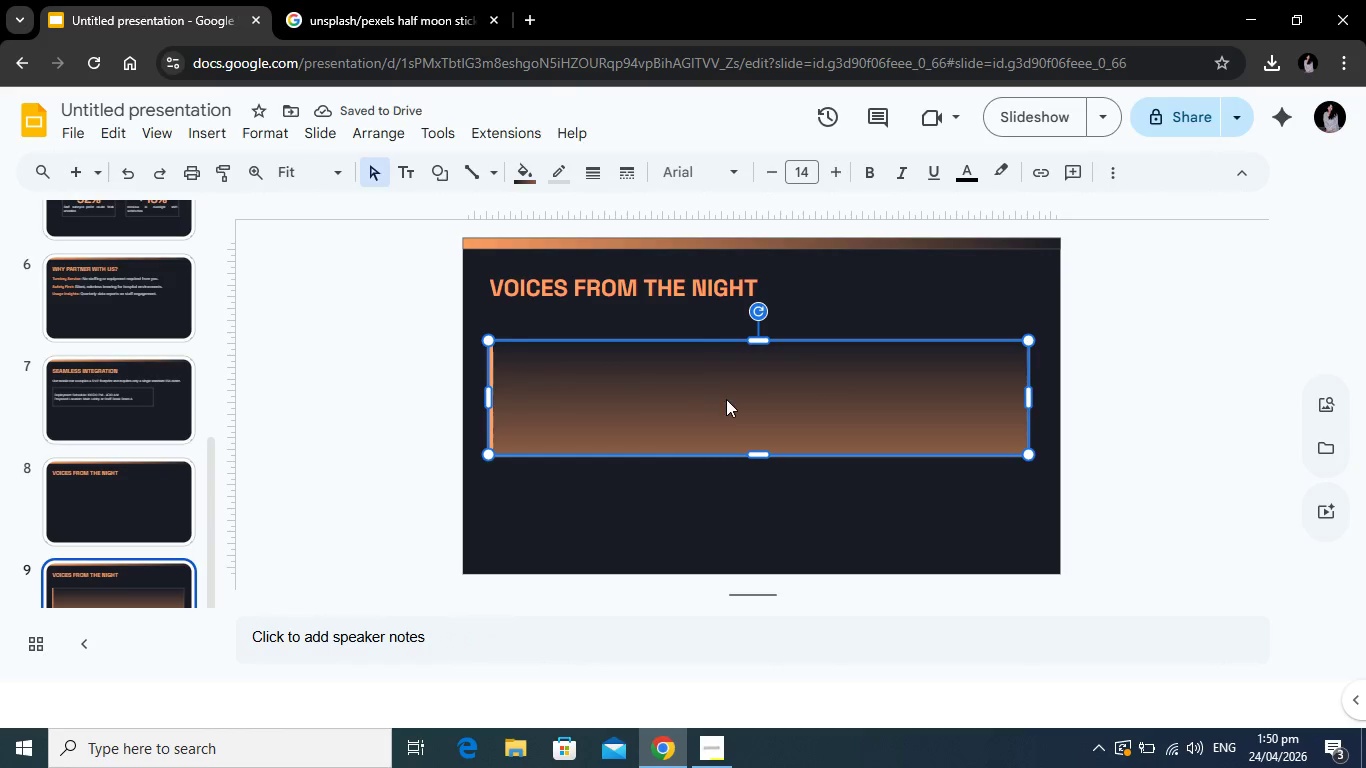 
left_click([728, 399])
 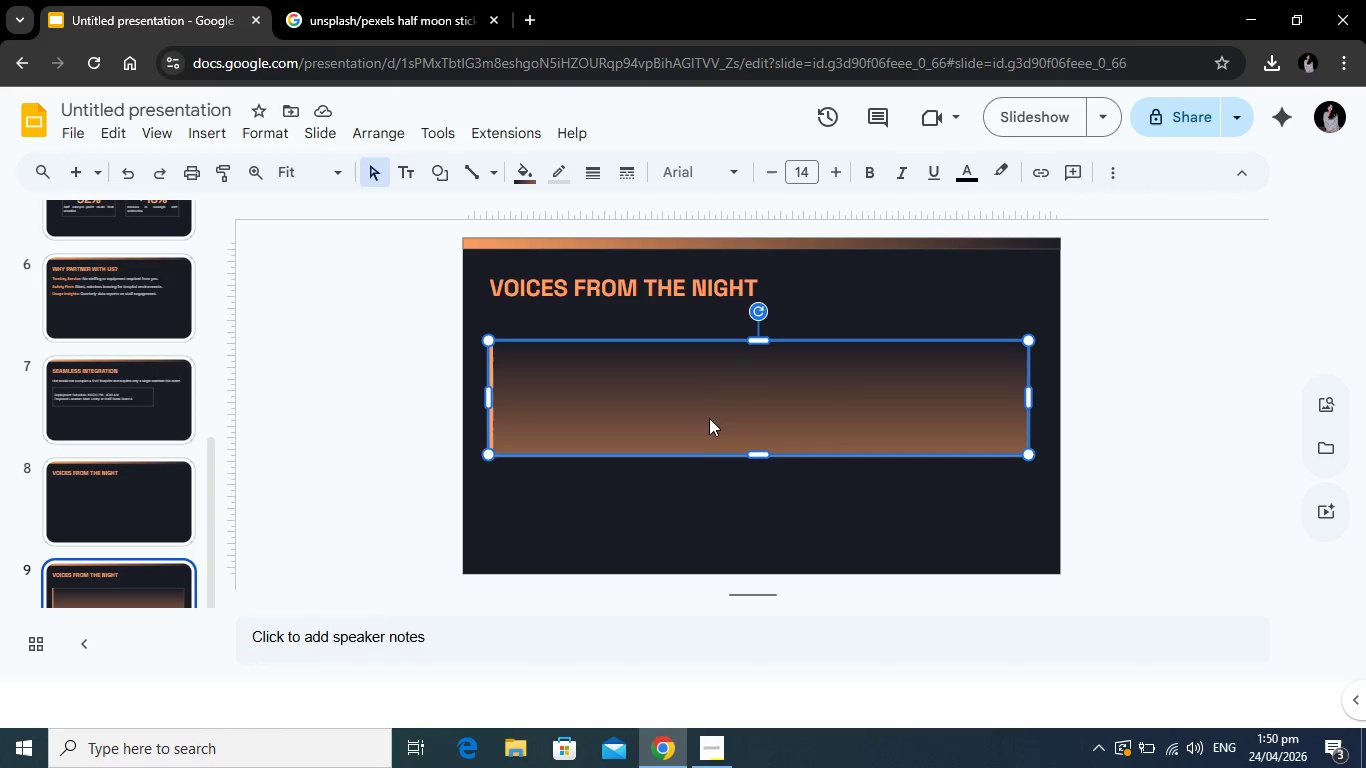 
type(" )
key(Backspace)
type(The )
key(Backspace)
key(Backspace)
 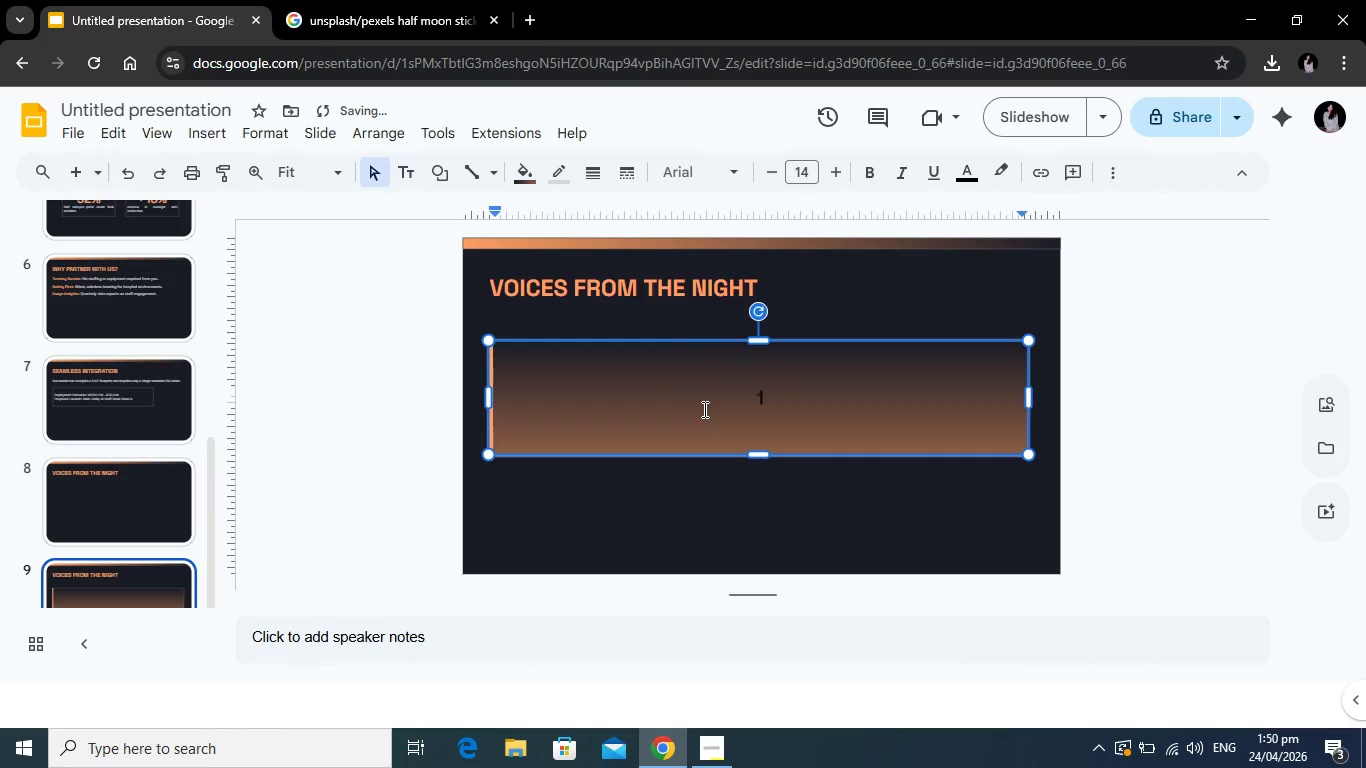 
 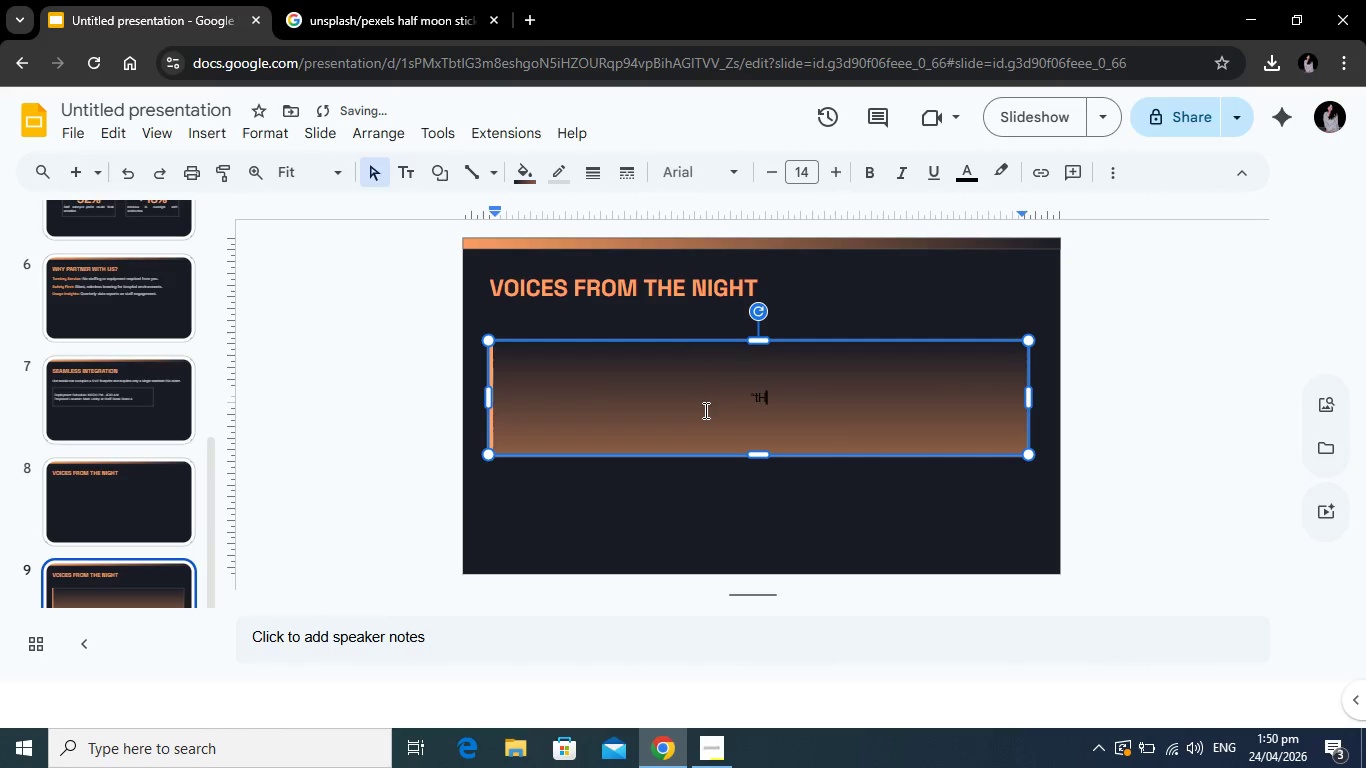 
key(Backspace)
key(Backspace)
type(The Nocturnal Bw)
key(Backspace)
type(ean has complete)
 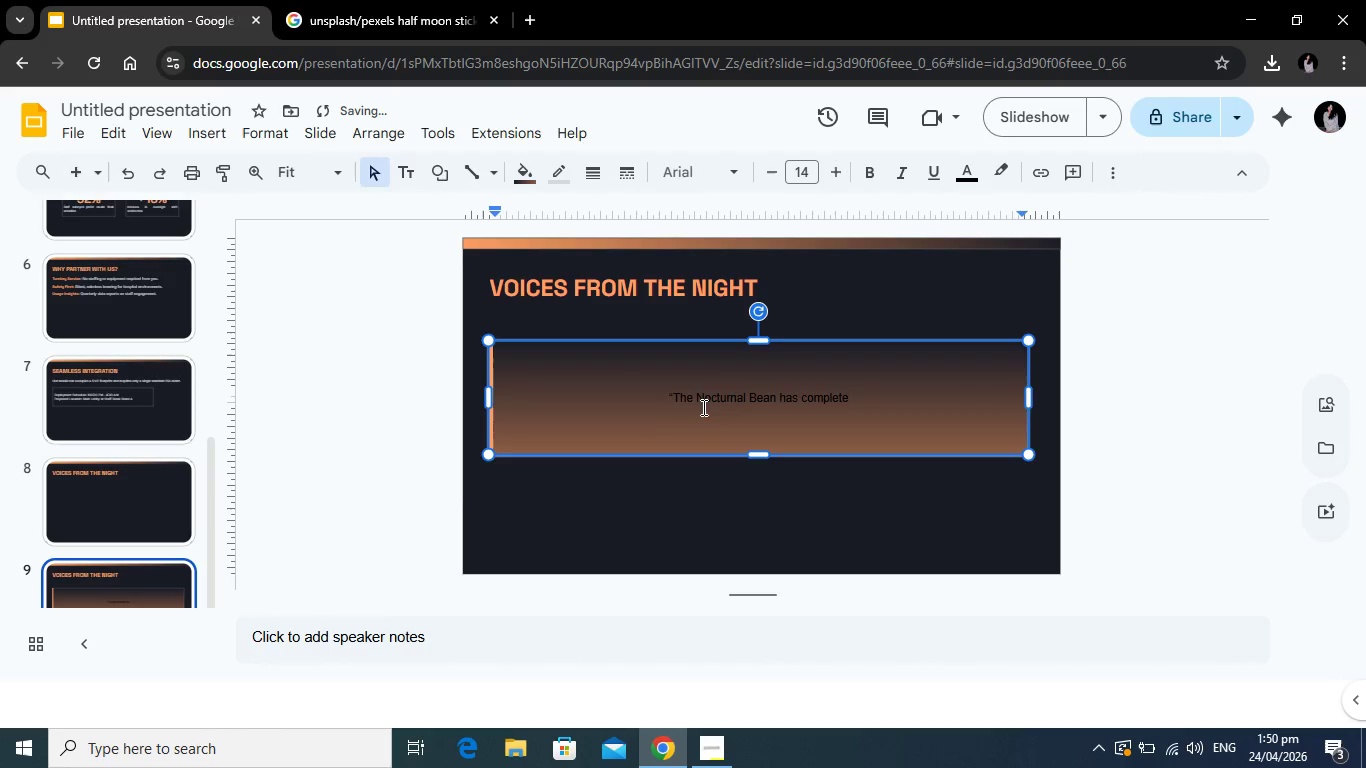 
type(ly change the n)
key(Backspace)
type(energy of our trauma unit. It's more than co)
key(Backspace)
key(Backspace)
type(a coffee; it's a o)
 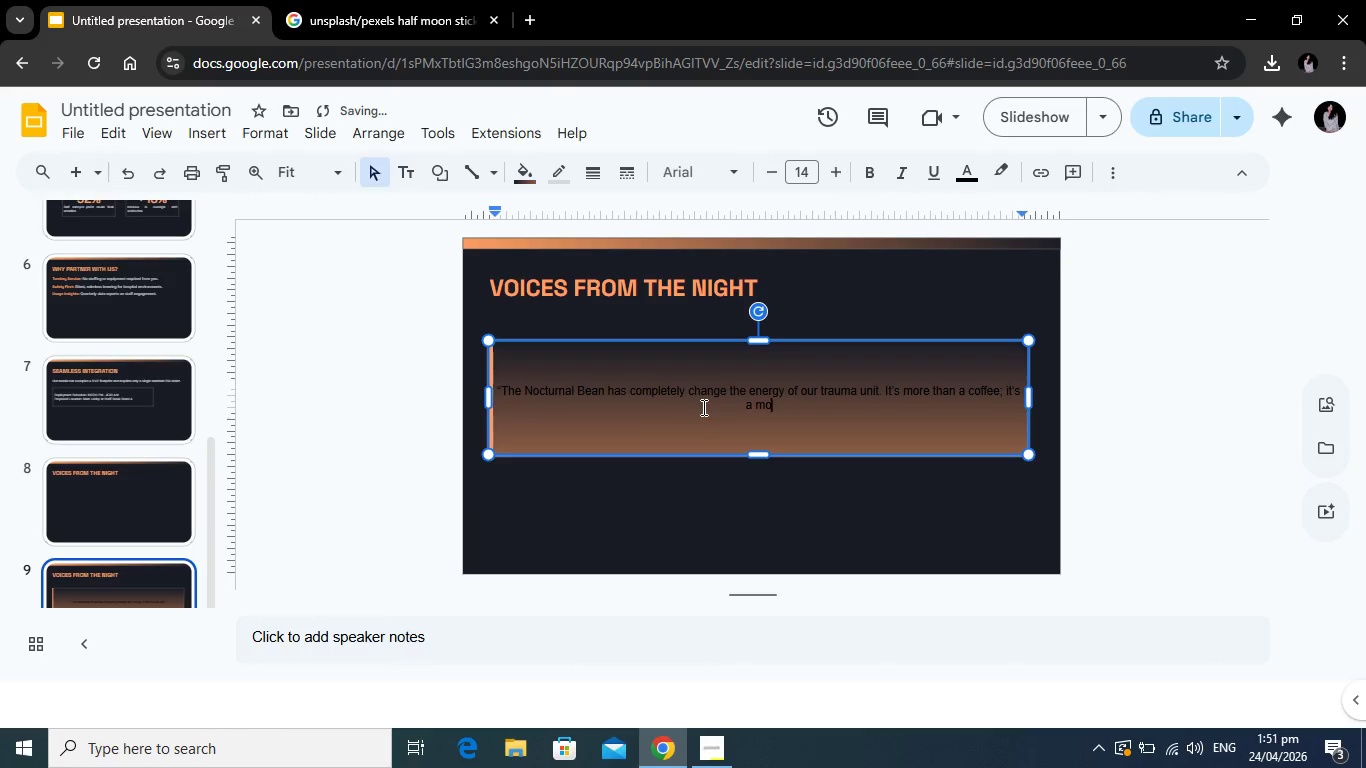 
 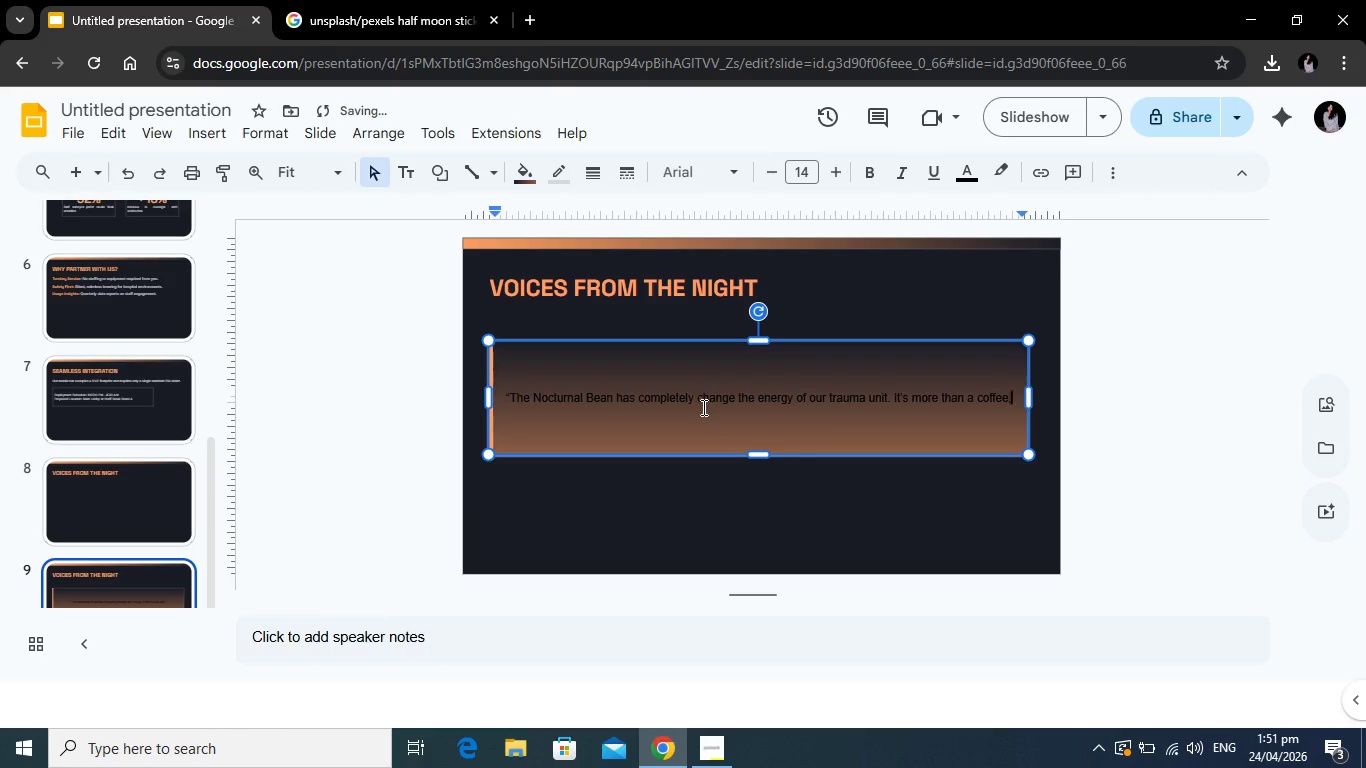 
hold_key(key=M, duration=0.34)
 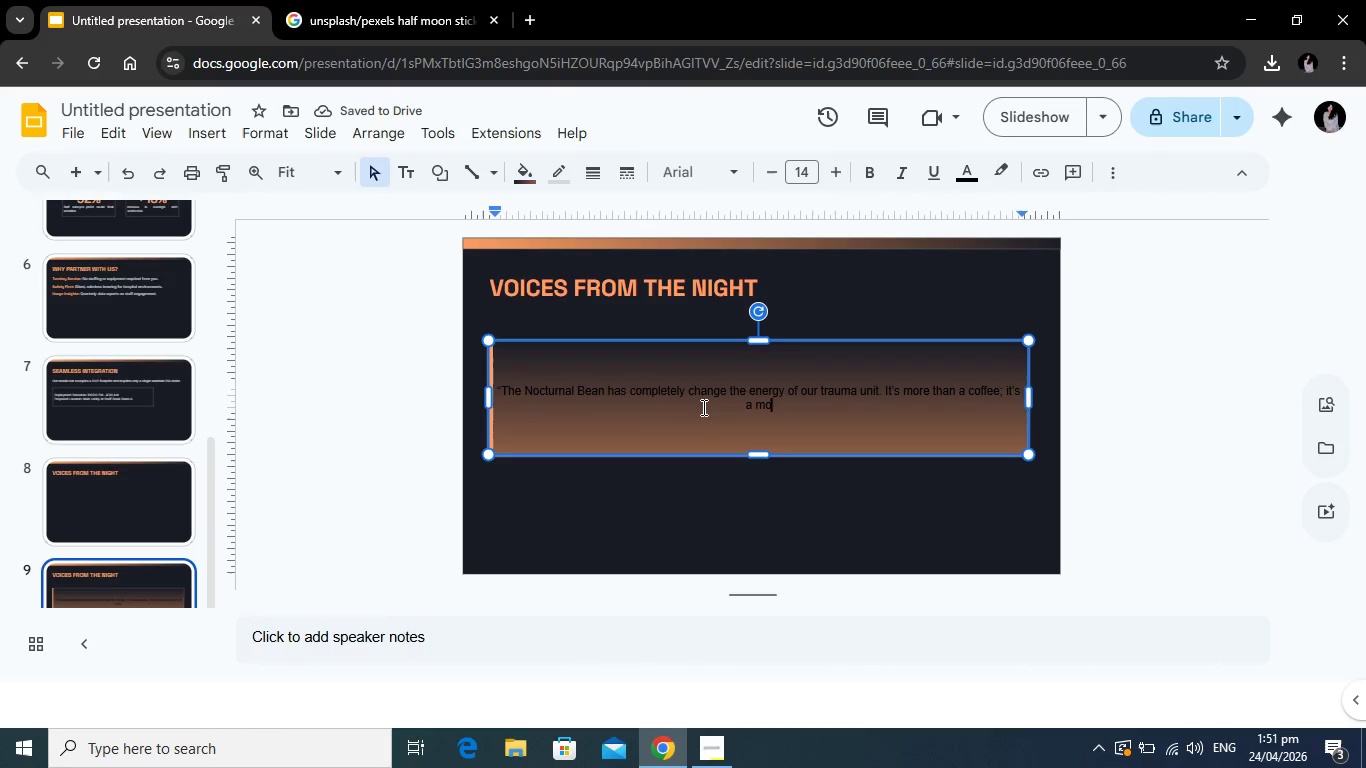 
type(rale boost when we need it most.")
 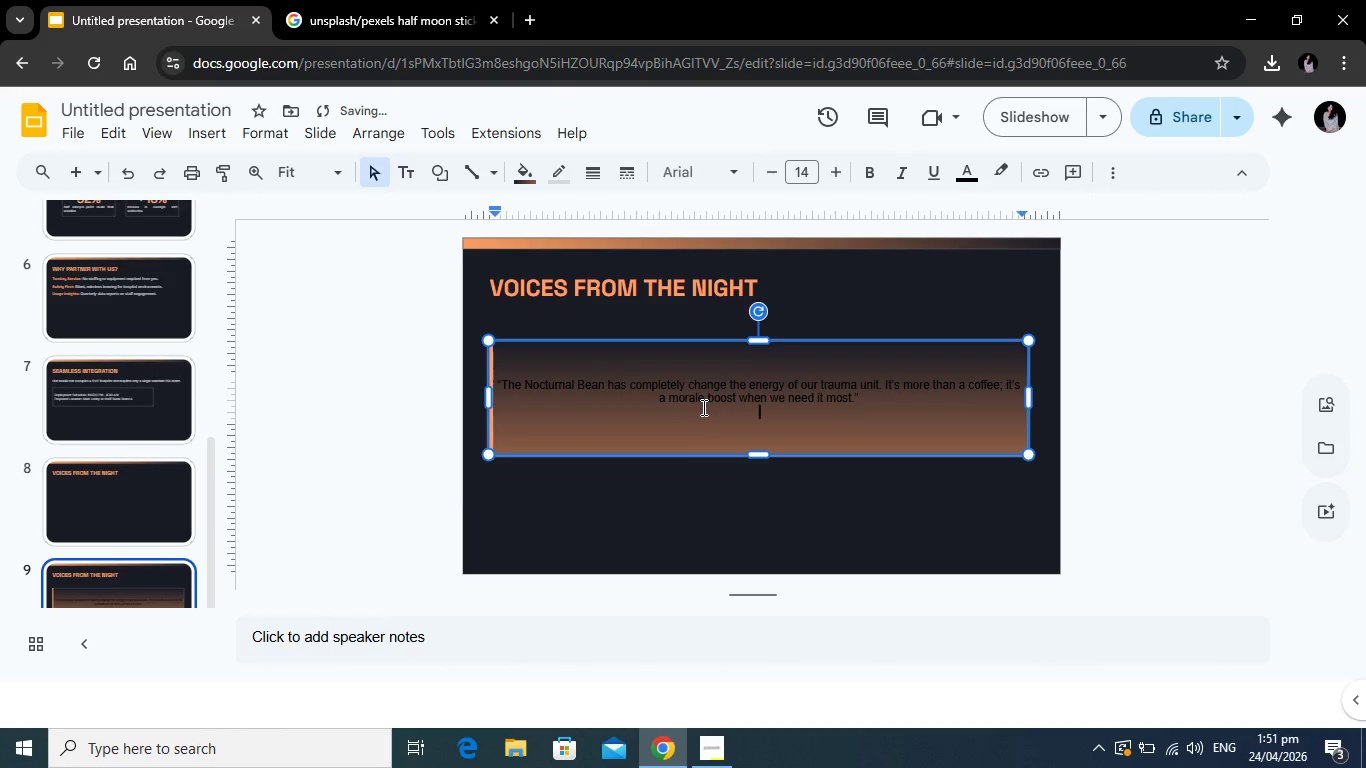 
 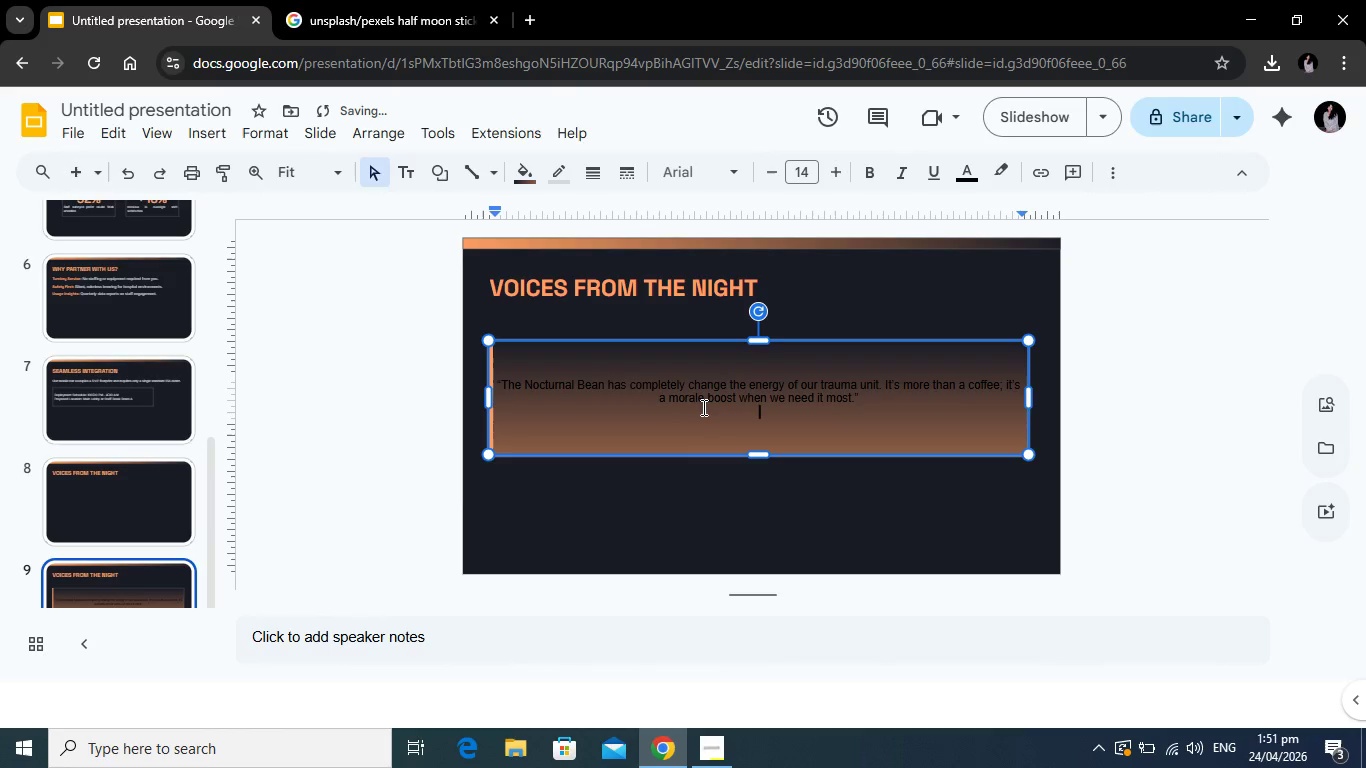 
key(Enter)
 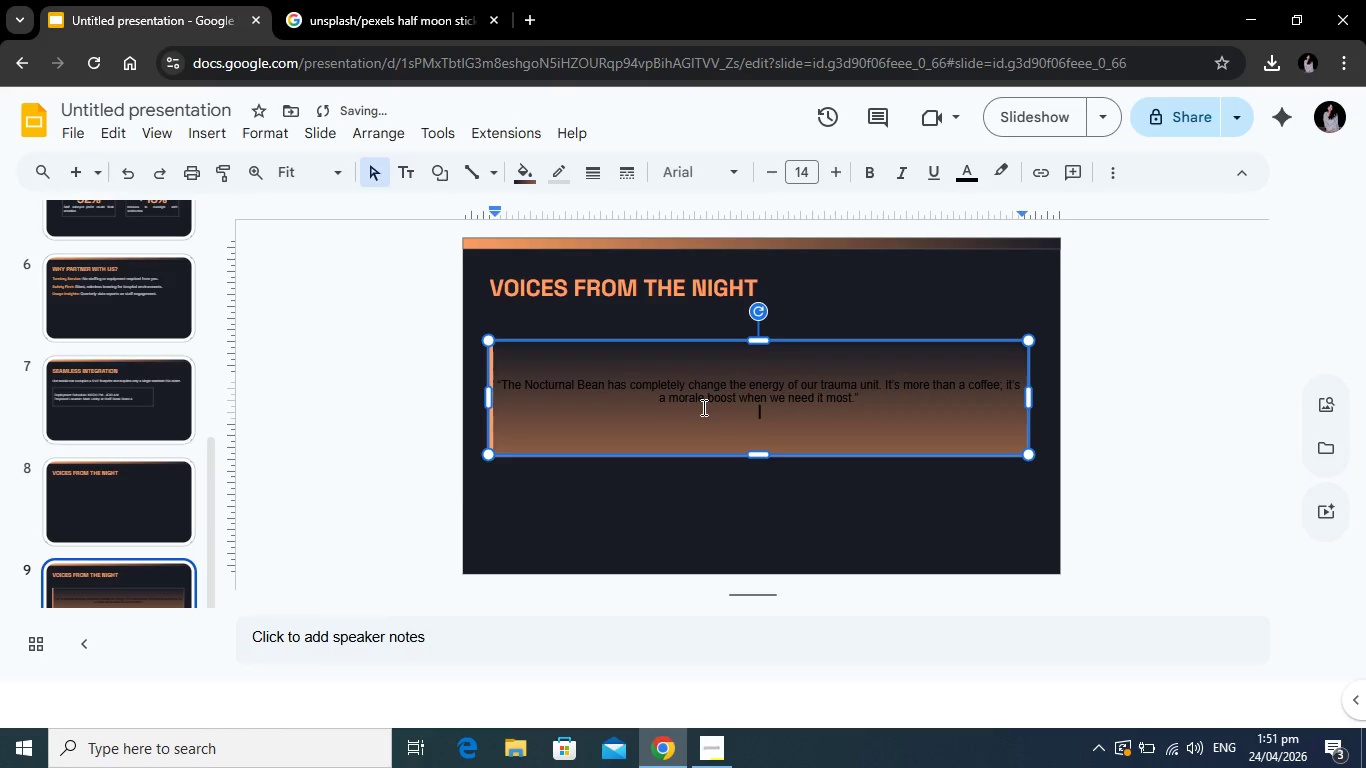 
type(- Head Nurse, City Logistics Hub)
 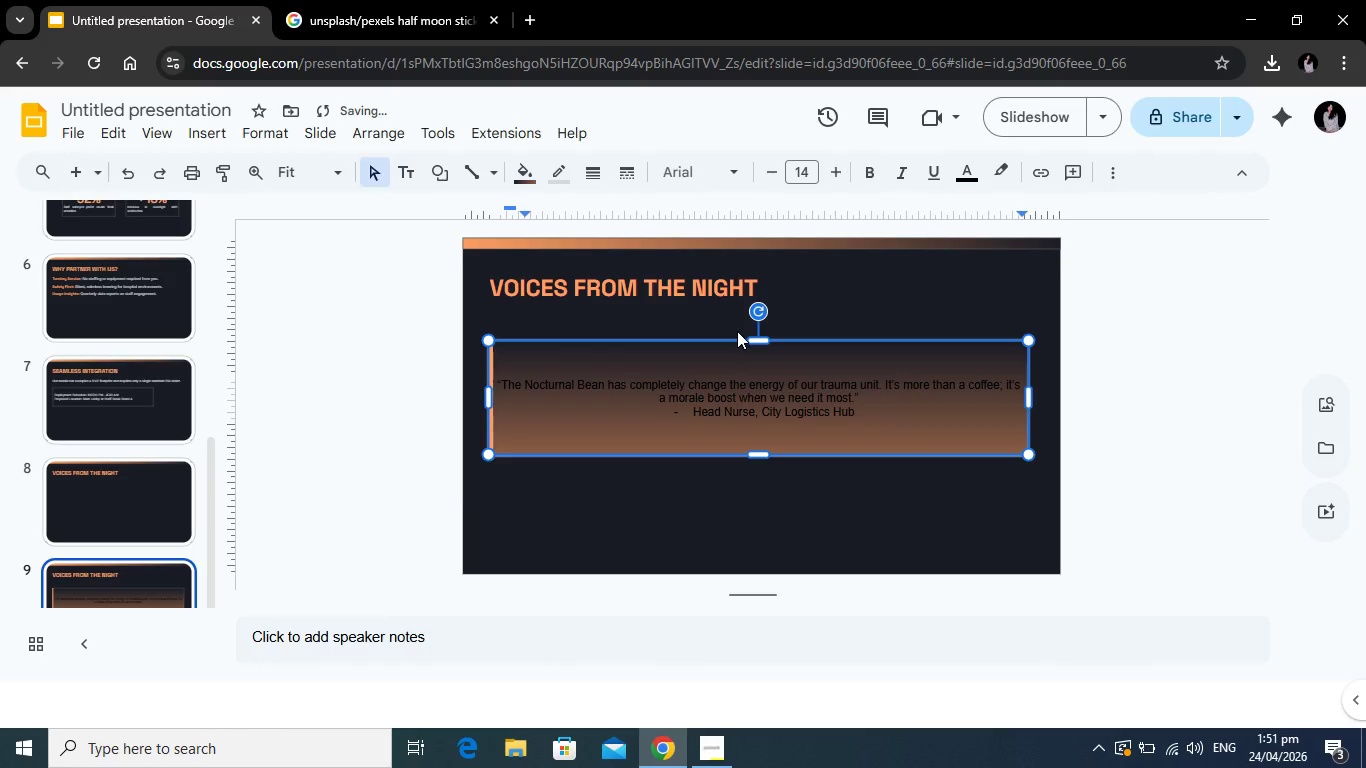 
left_click_drag(start_coordinate=[885, 410], to_coordinate=[659, 424])
 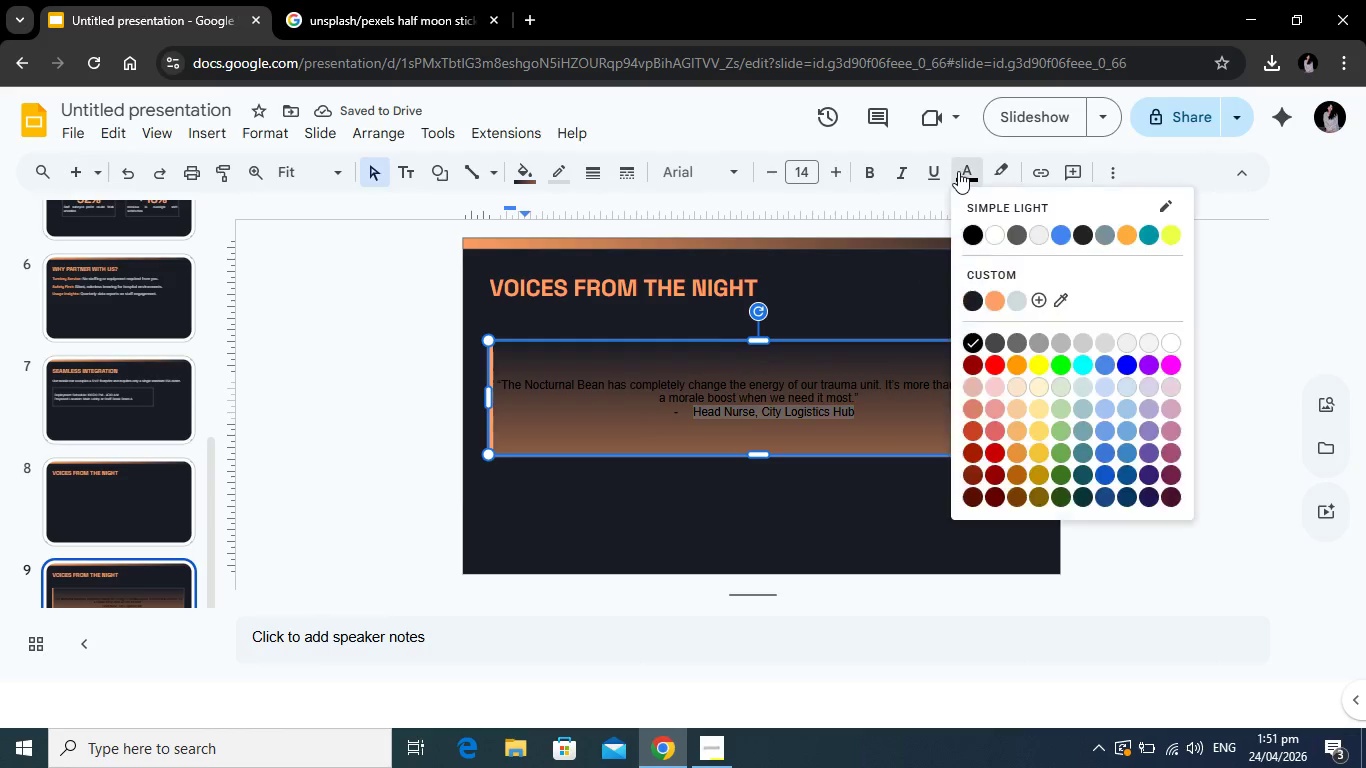 
left_click([958, 172])
 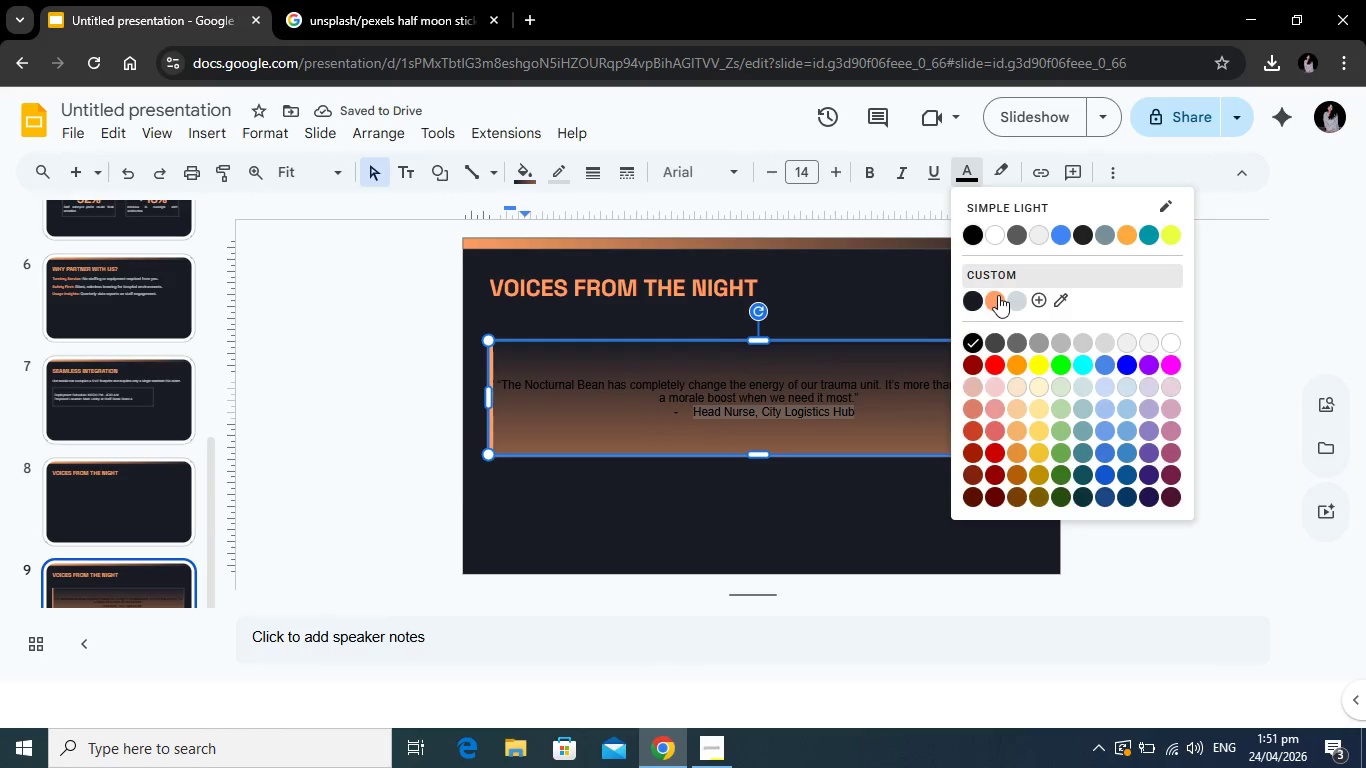 
left_click([998, 295])
 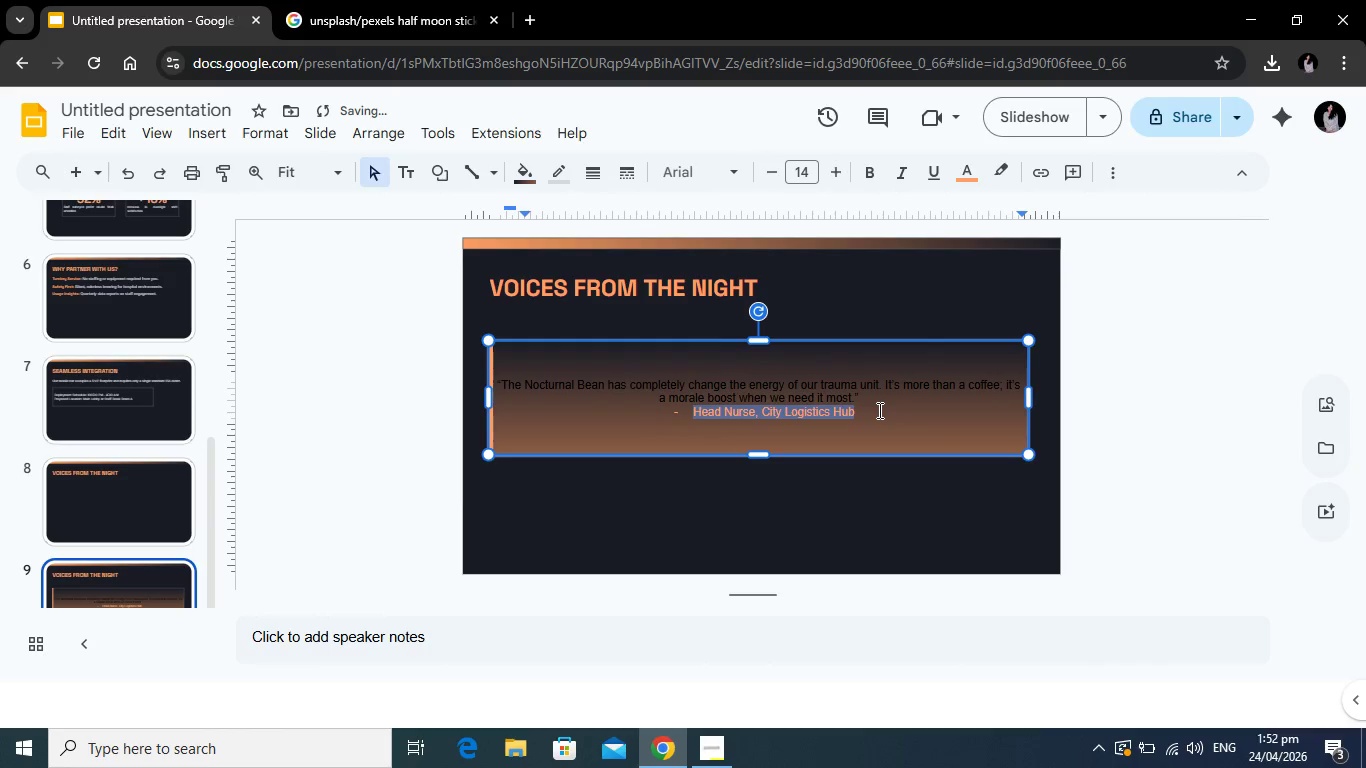 
left_click_drag(start_coordinate=[874, 415], to_coordinate=[491, 386])
 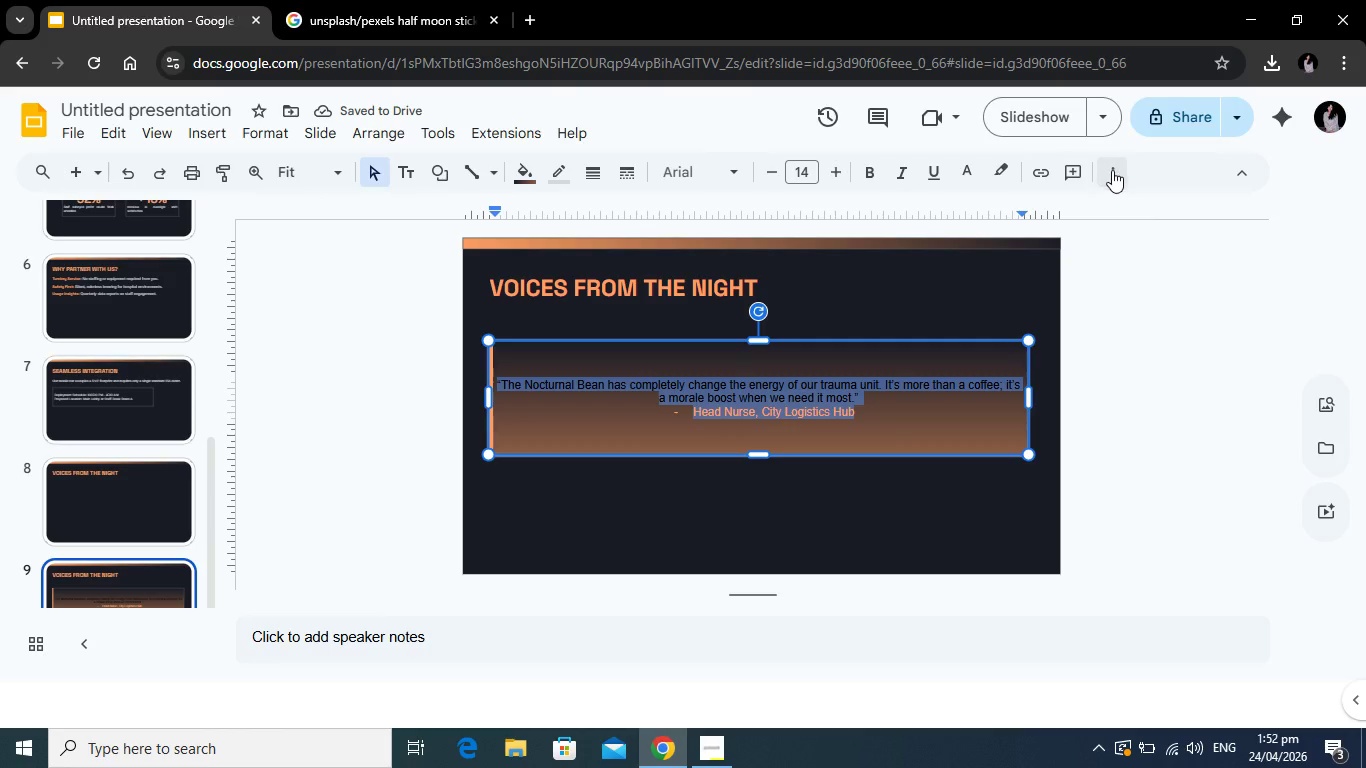 
left_click([1112, 170])
 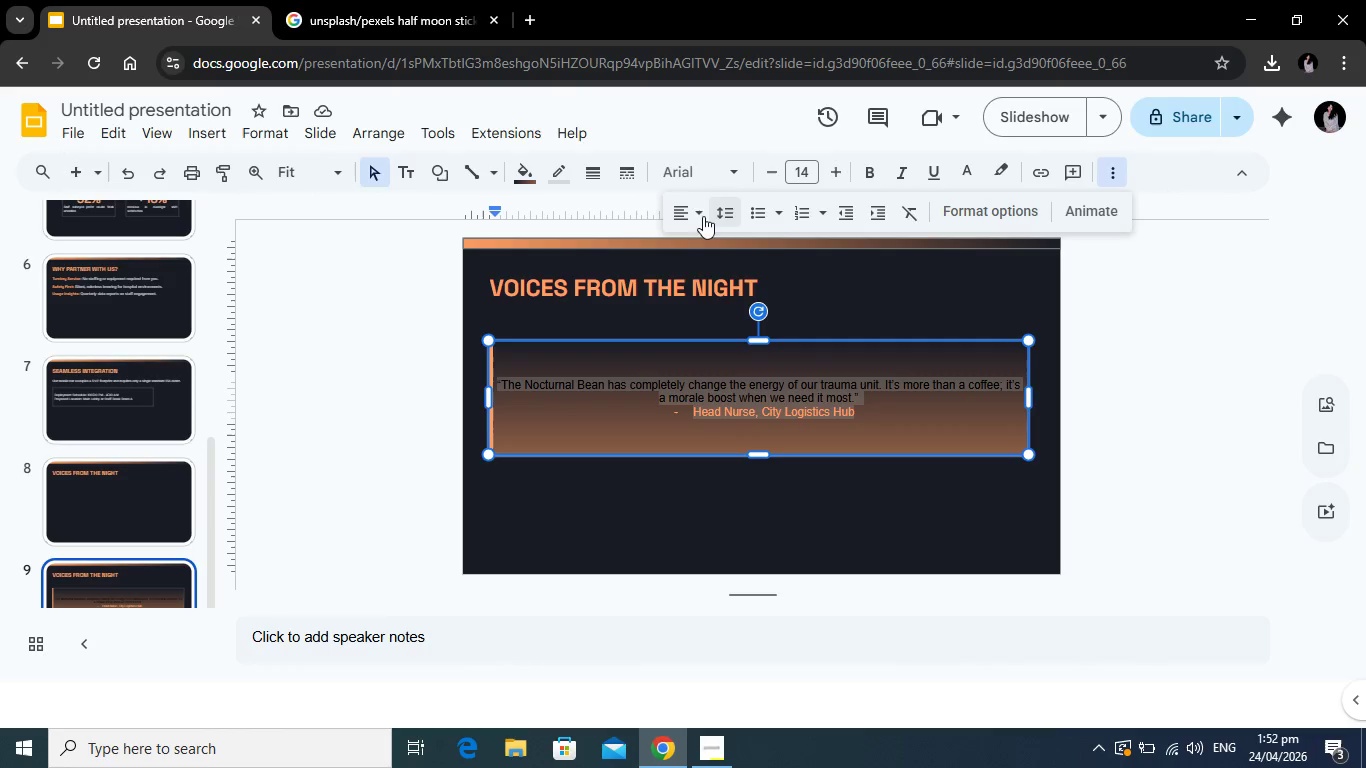 
left_click([691, 214])
 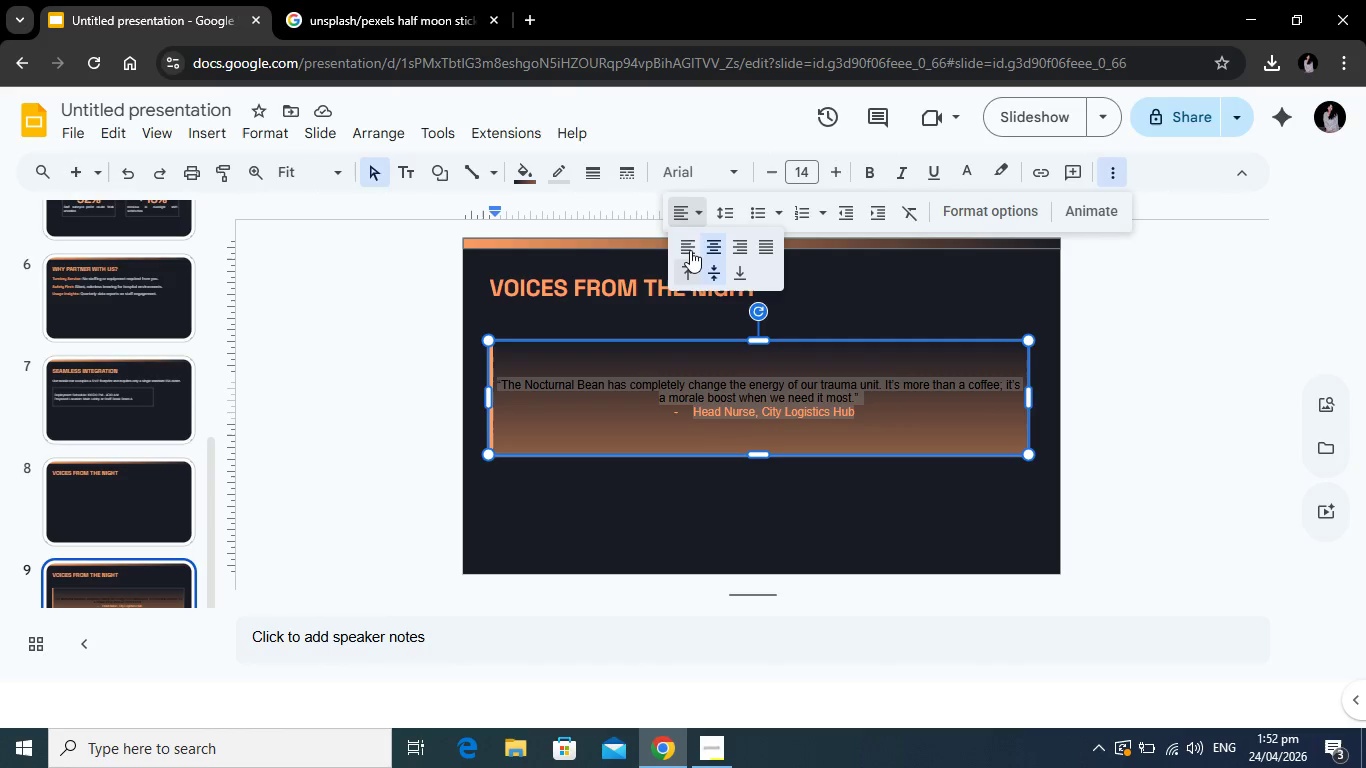 
left_click([690, 250])
 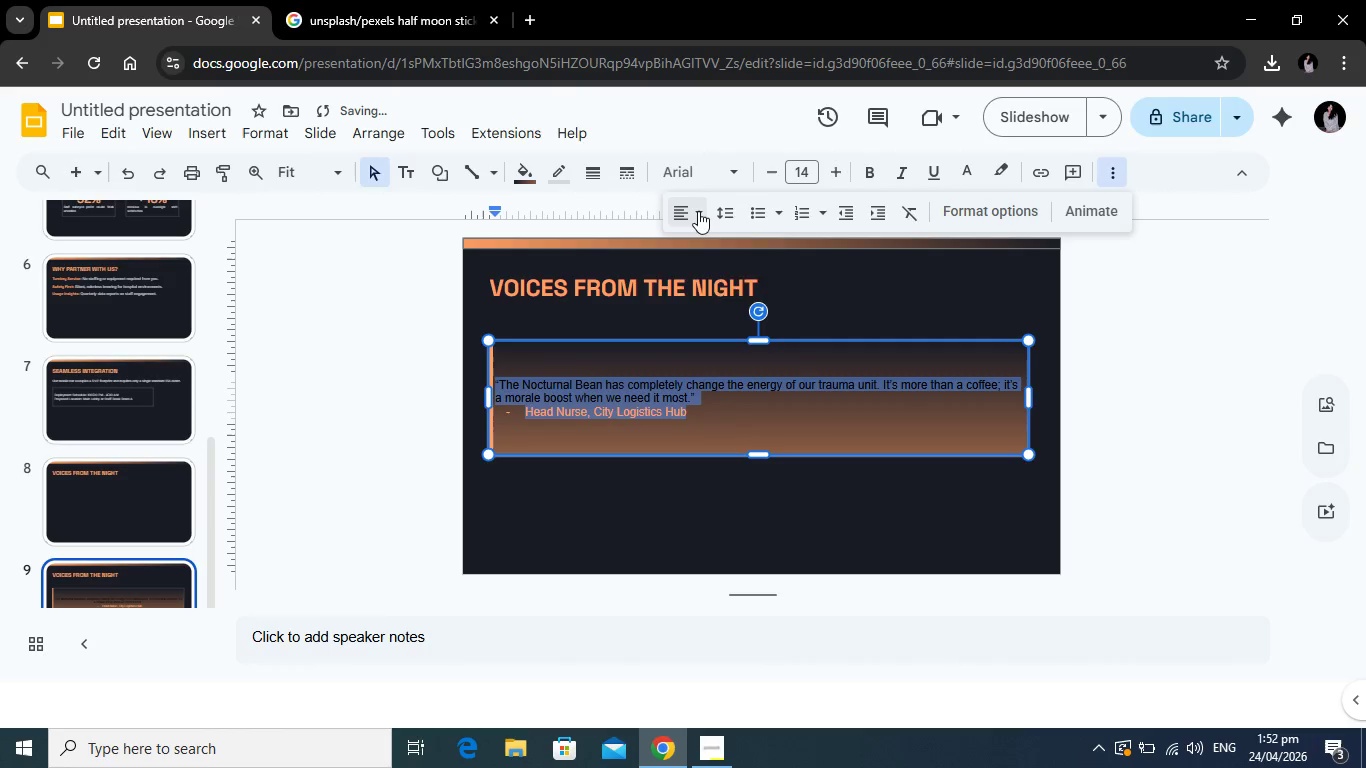 
left_click([698, 211])
 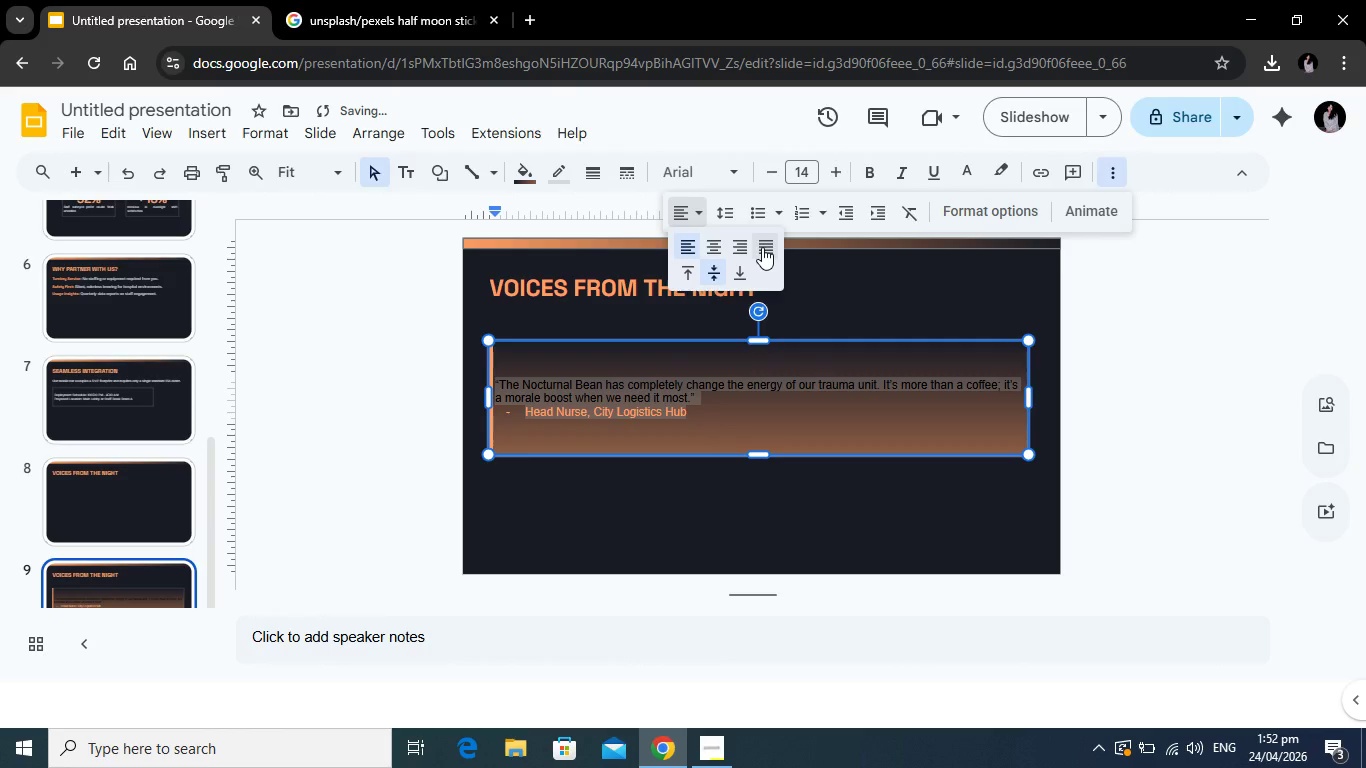 
left_click([767, 247])
 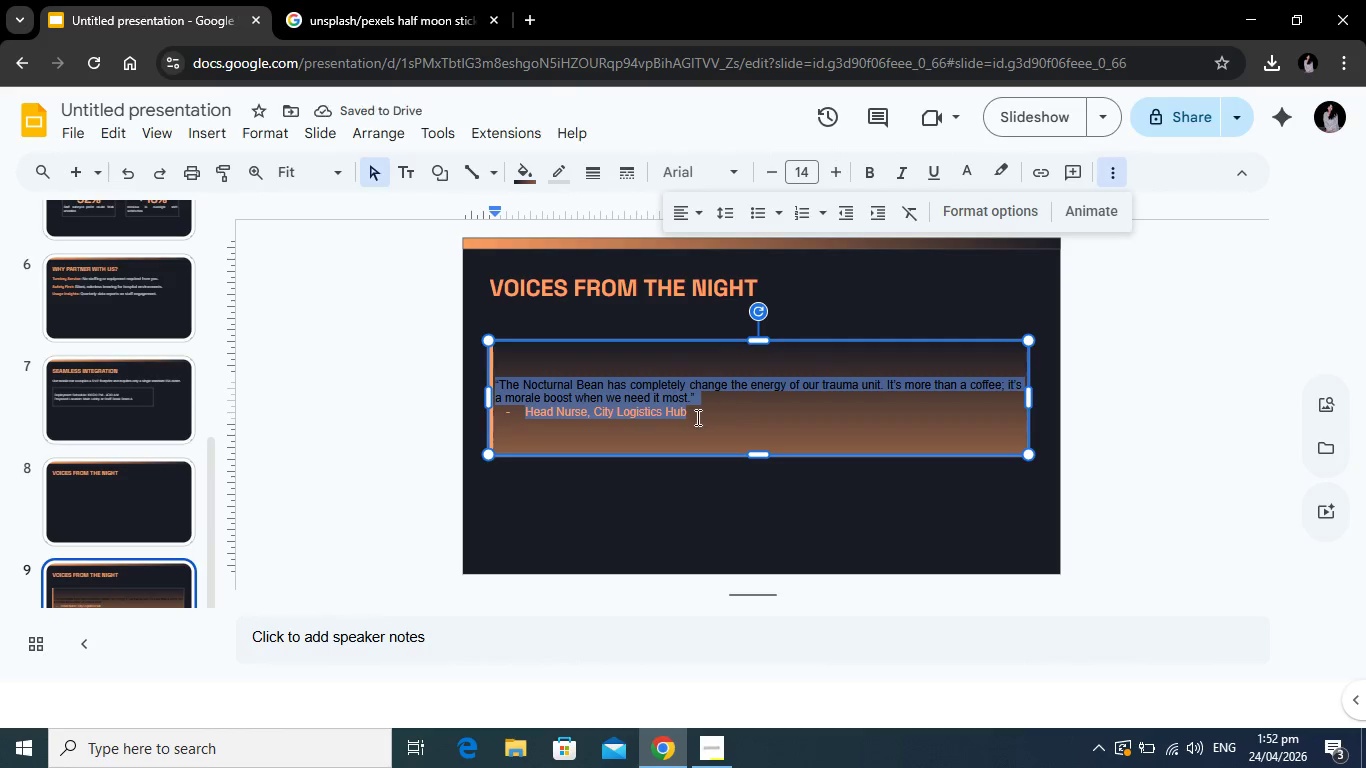 
left_click([704, 413])
 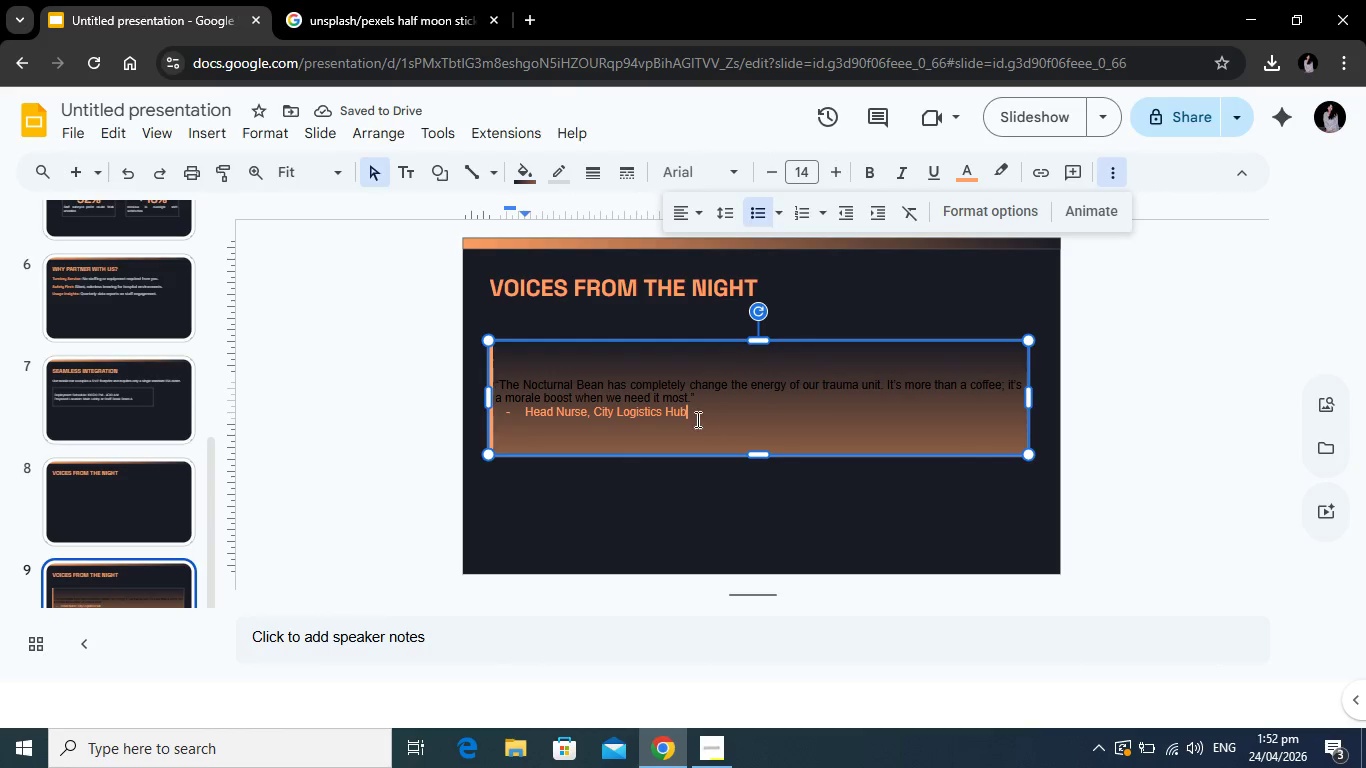 
left_click_drag(start_coordinate=[705, 423], to_coordinate=[662, 414])
 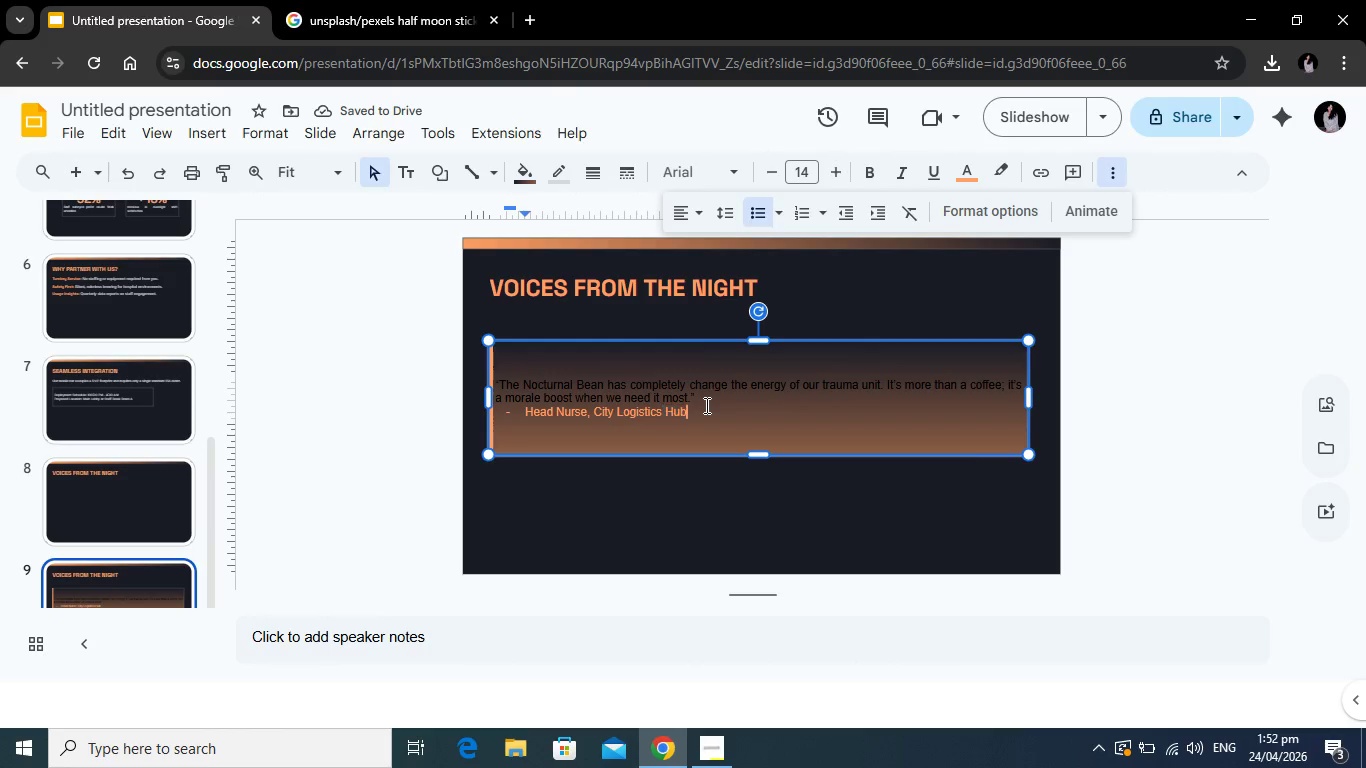 
left_click([705, 405])
 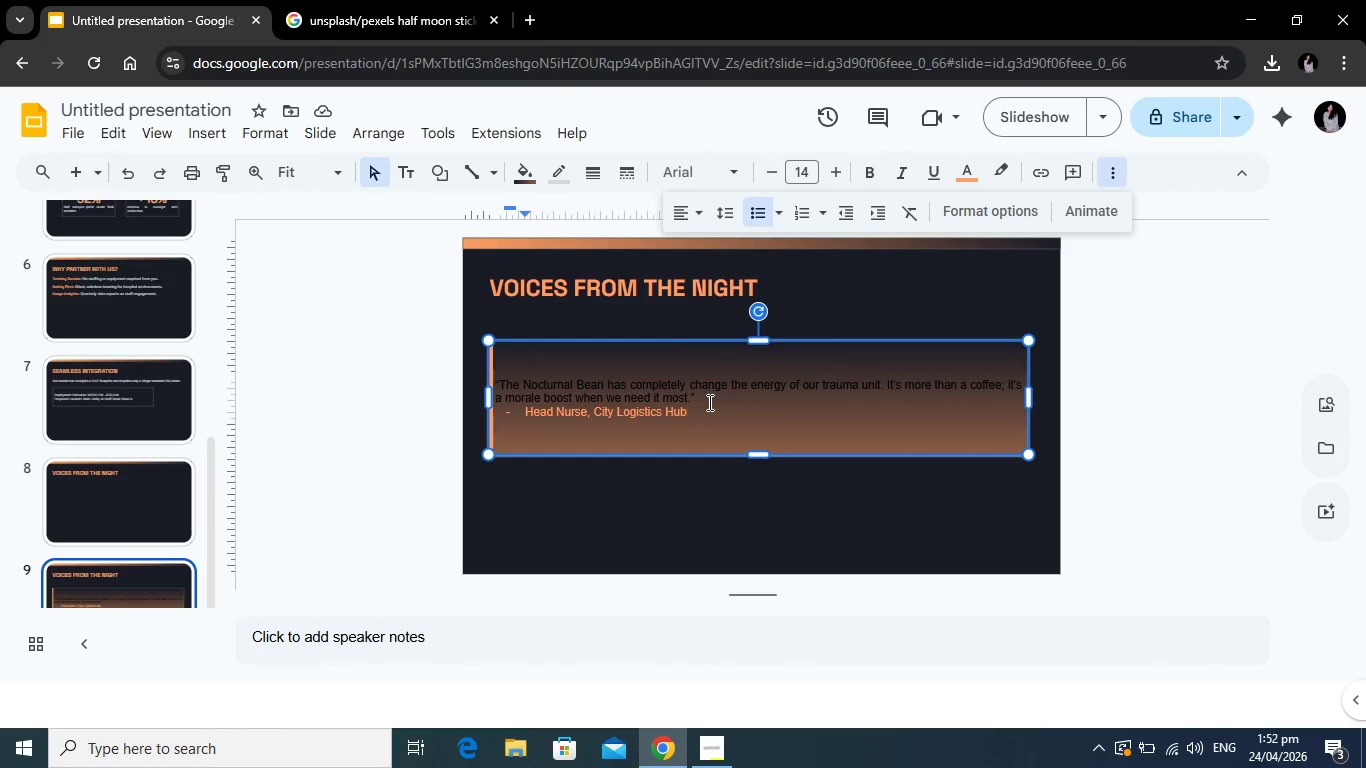 
left_click_drag(start_coordinate=[708, 402], to_coordinate=[489, 379])
 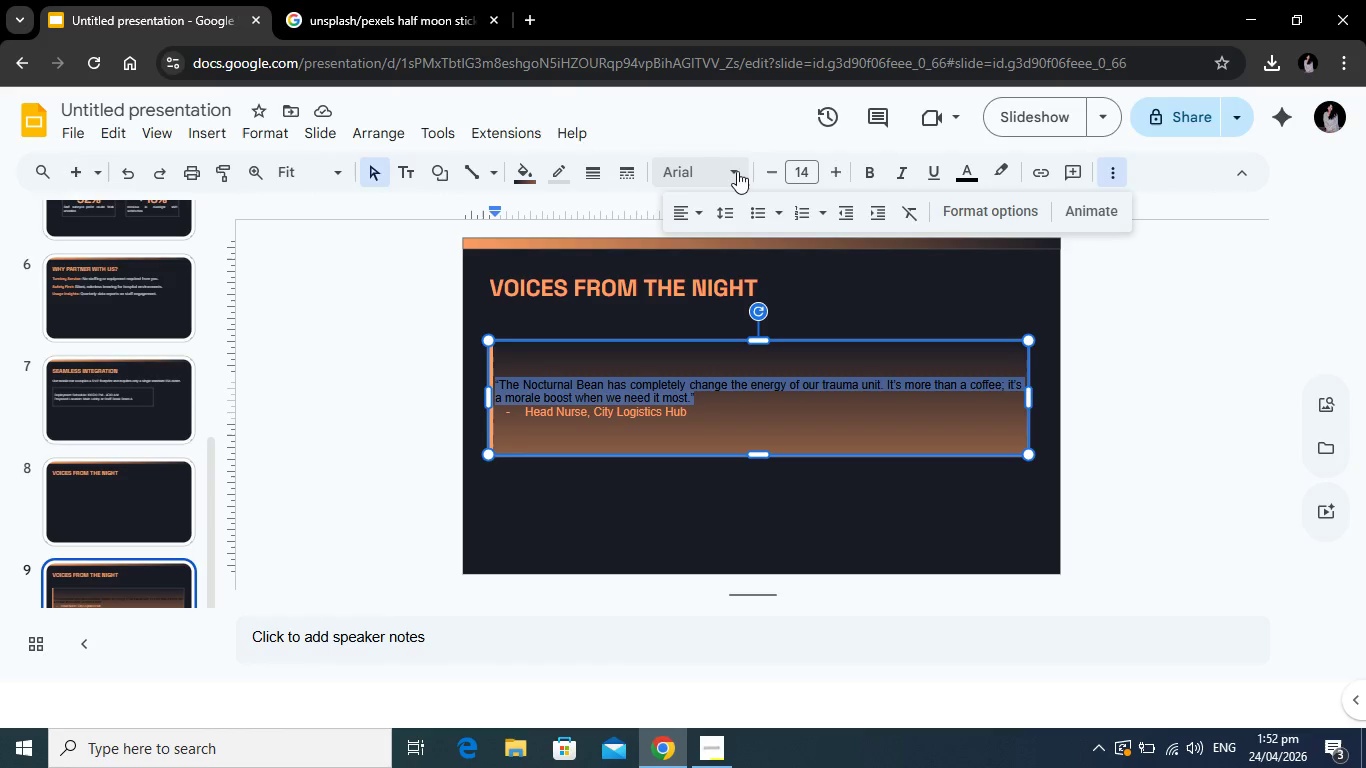 
left_click([734, 172])
 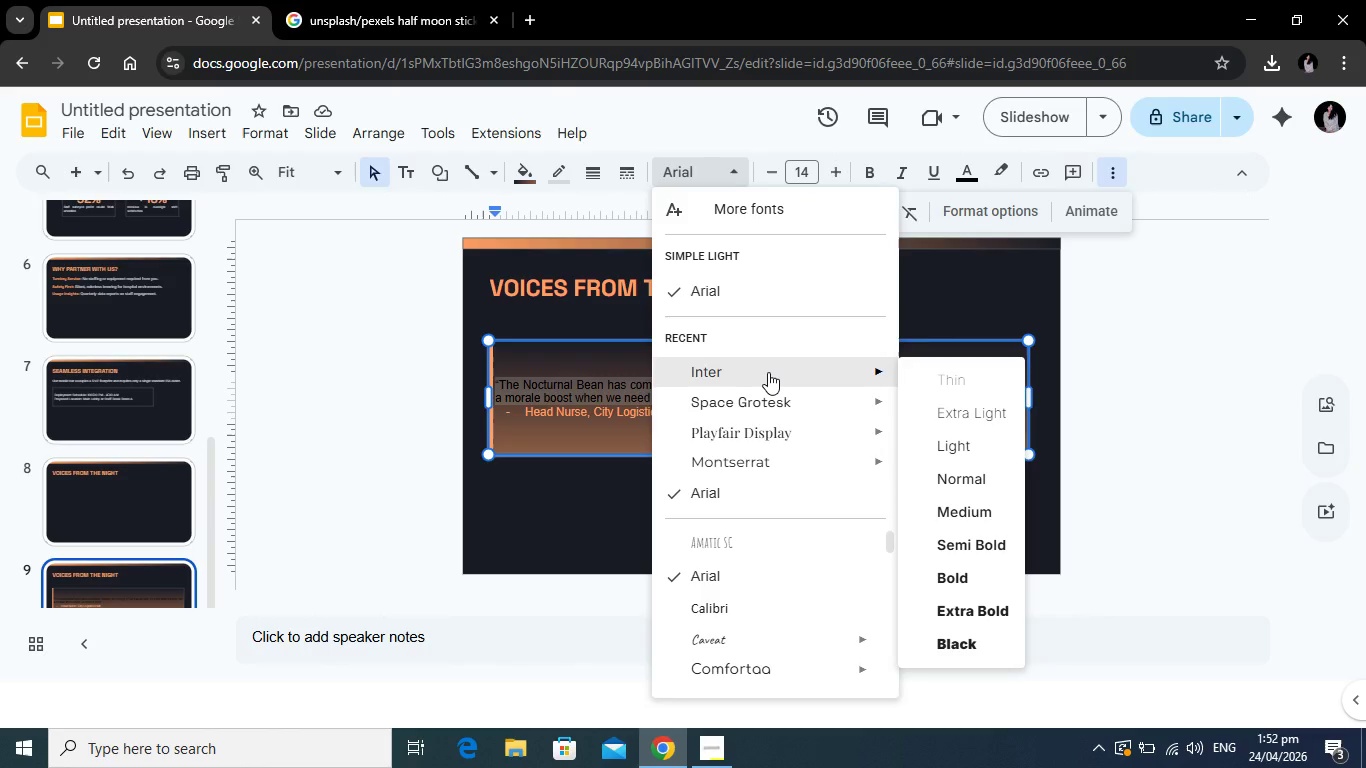 
left_click([768, 372])
 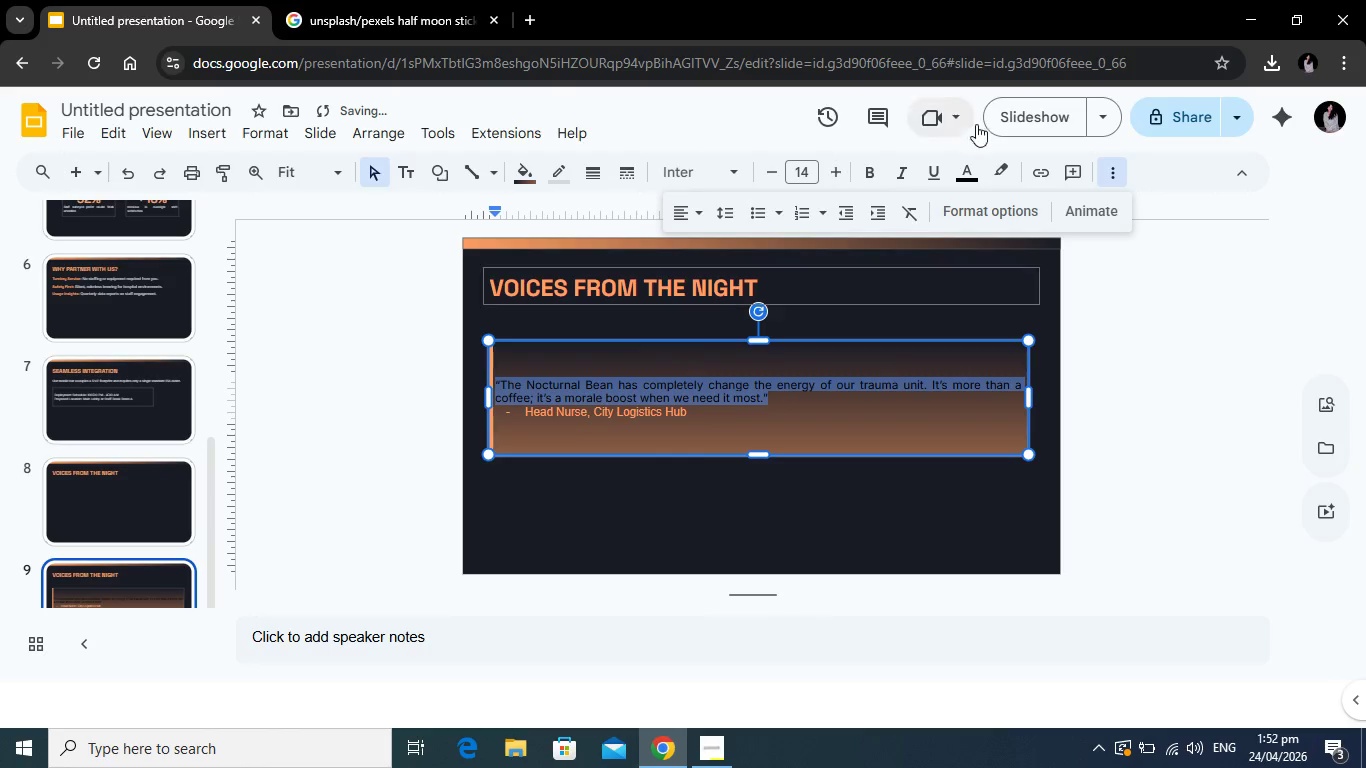 
left_click([966, 176])
 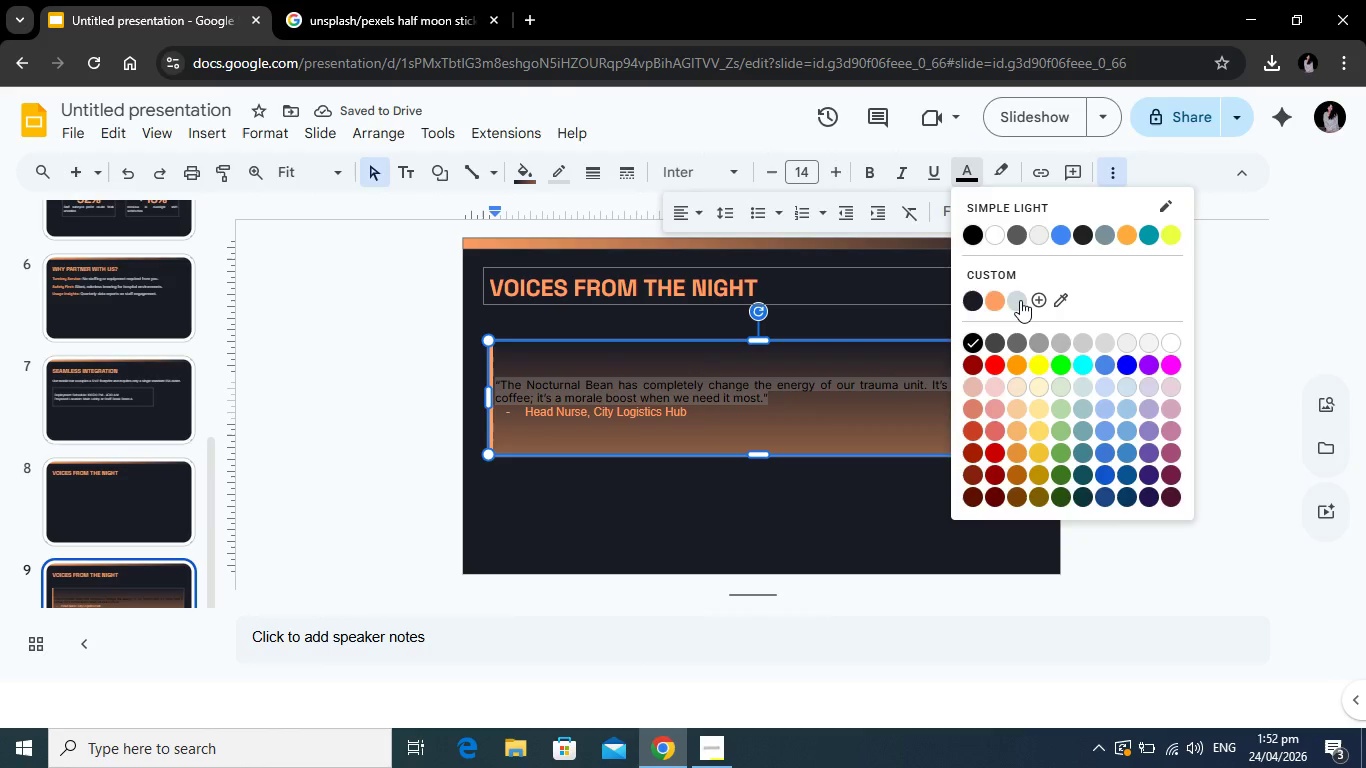 
left_click([1020, 300])
 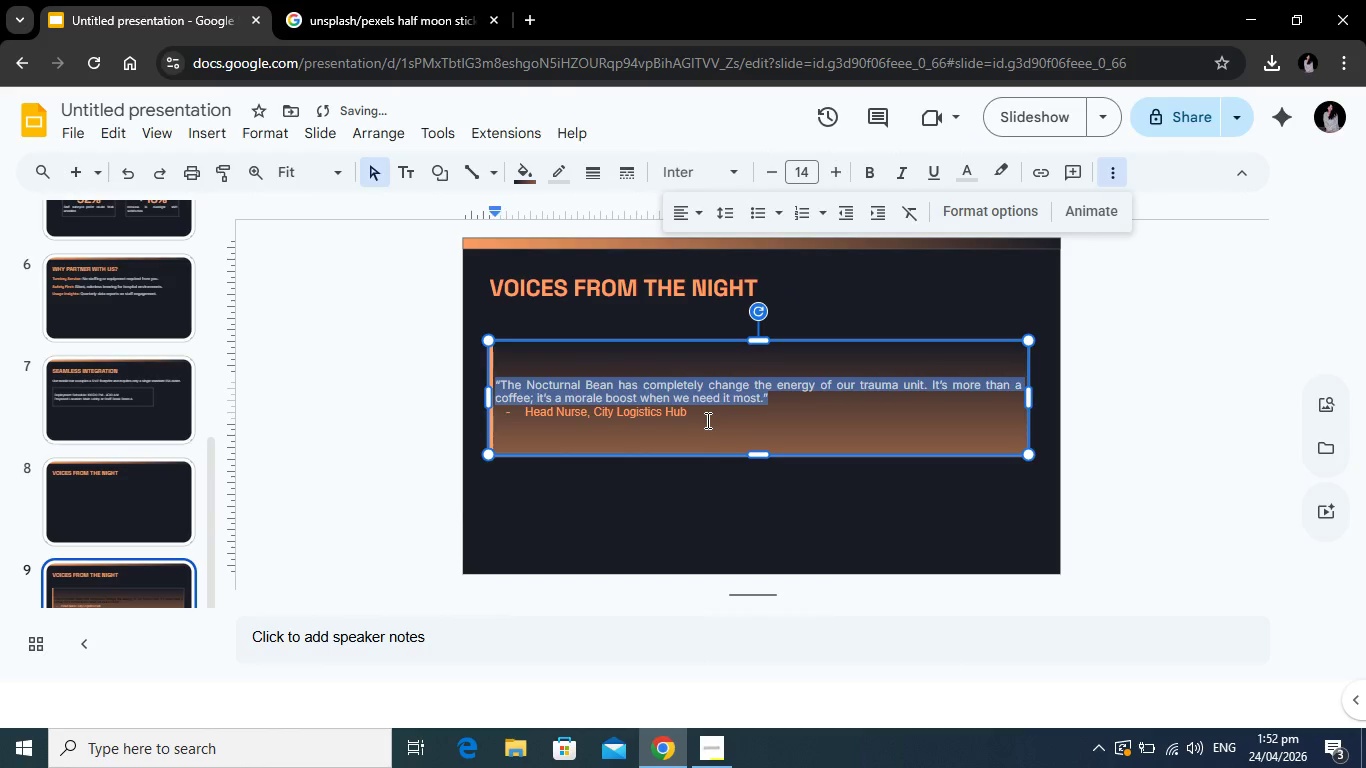 
left_click([706, 420])
 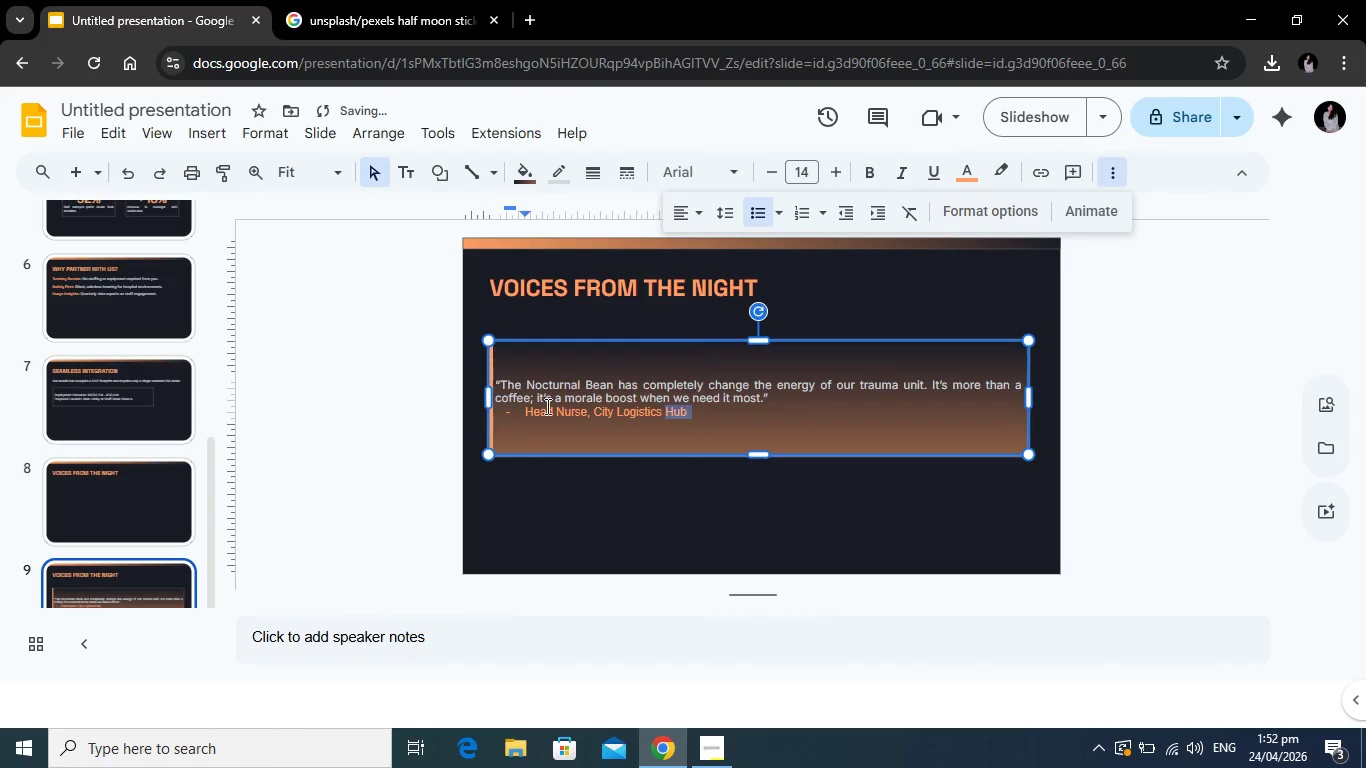 
left_click_drag(start_coordinate=[706, 420], to_coordinate=[501, 406])
 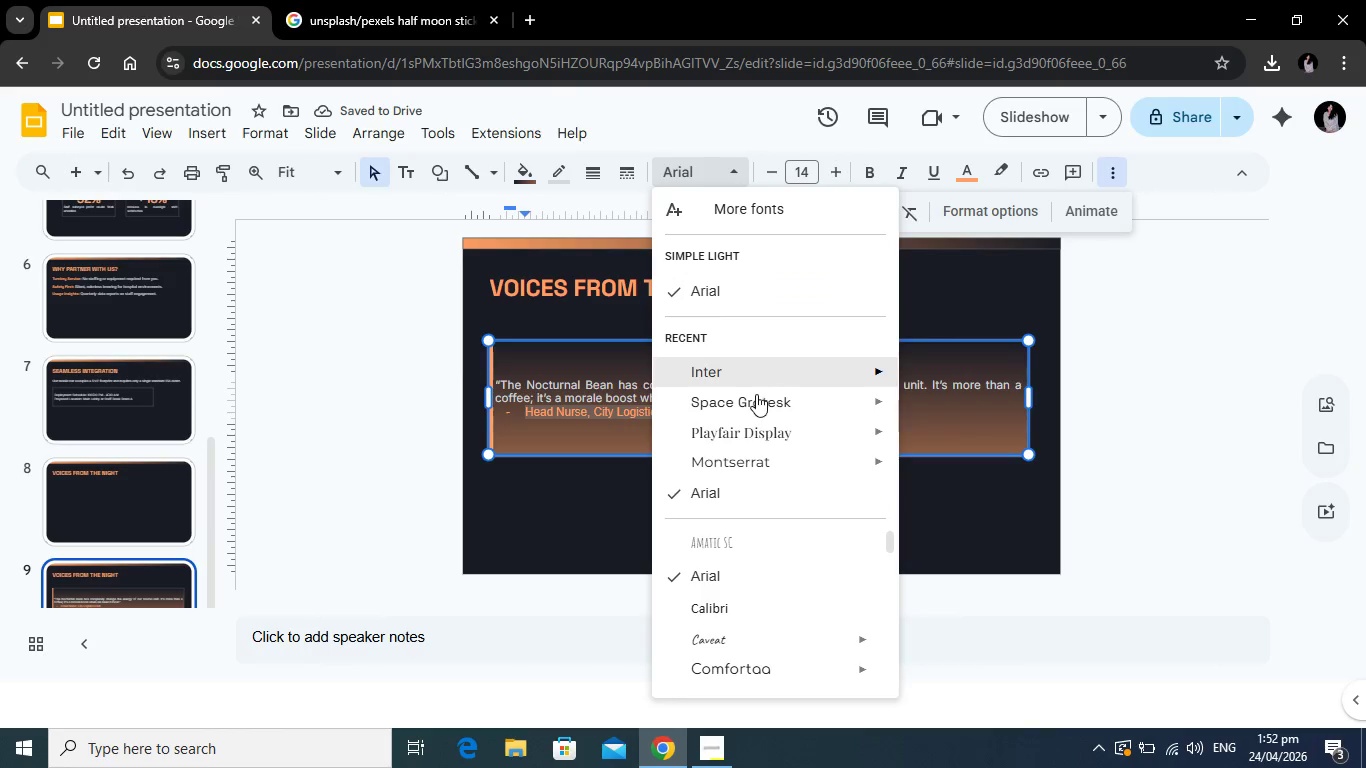 
left_click([753, 398])
 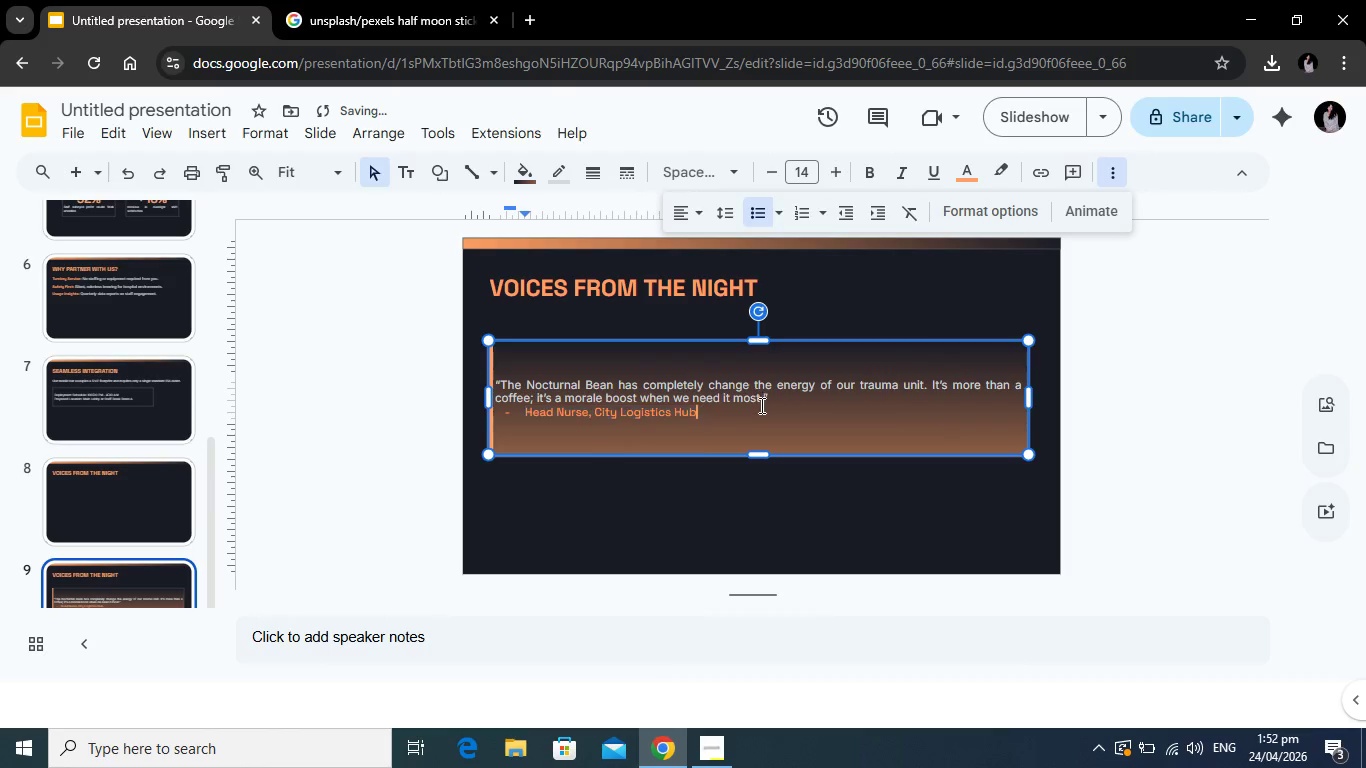 
left_click_drag(start_coordinate=[782, 395], to_coordinate=[487, 373])
 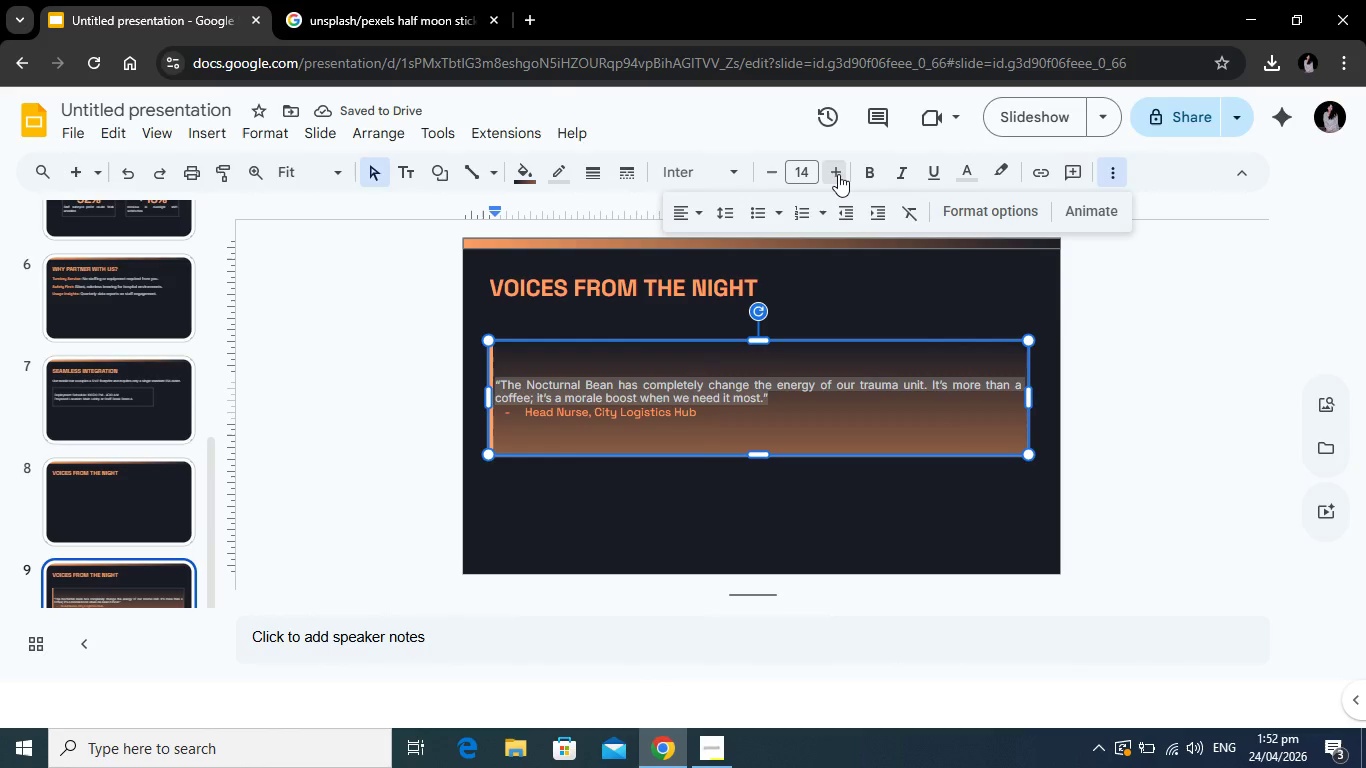 
double_click([838, 174])
 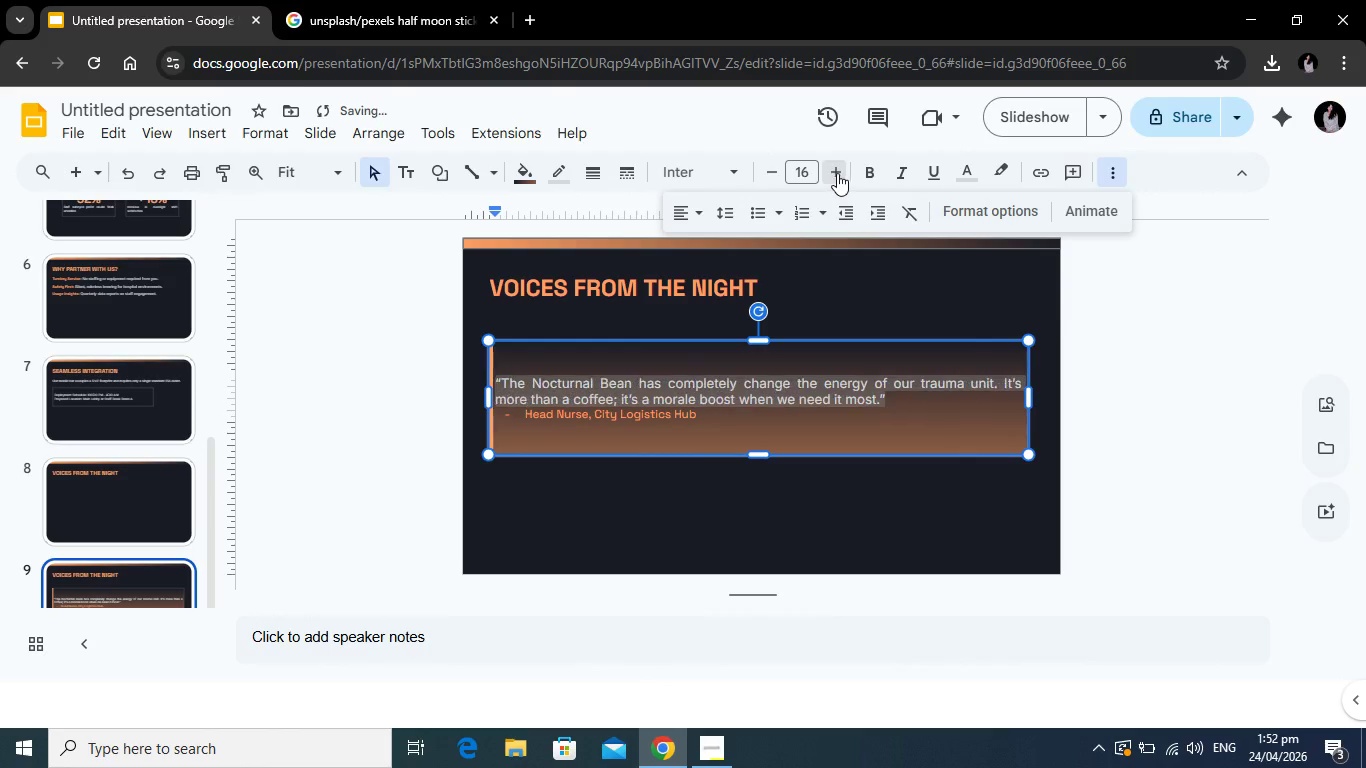 
triple_click([838, 174])
 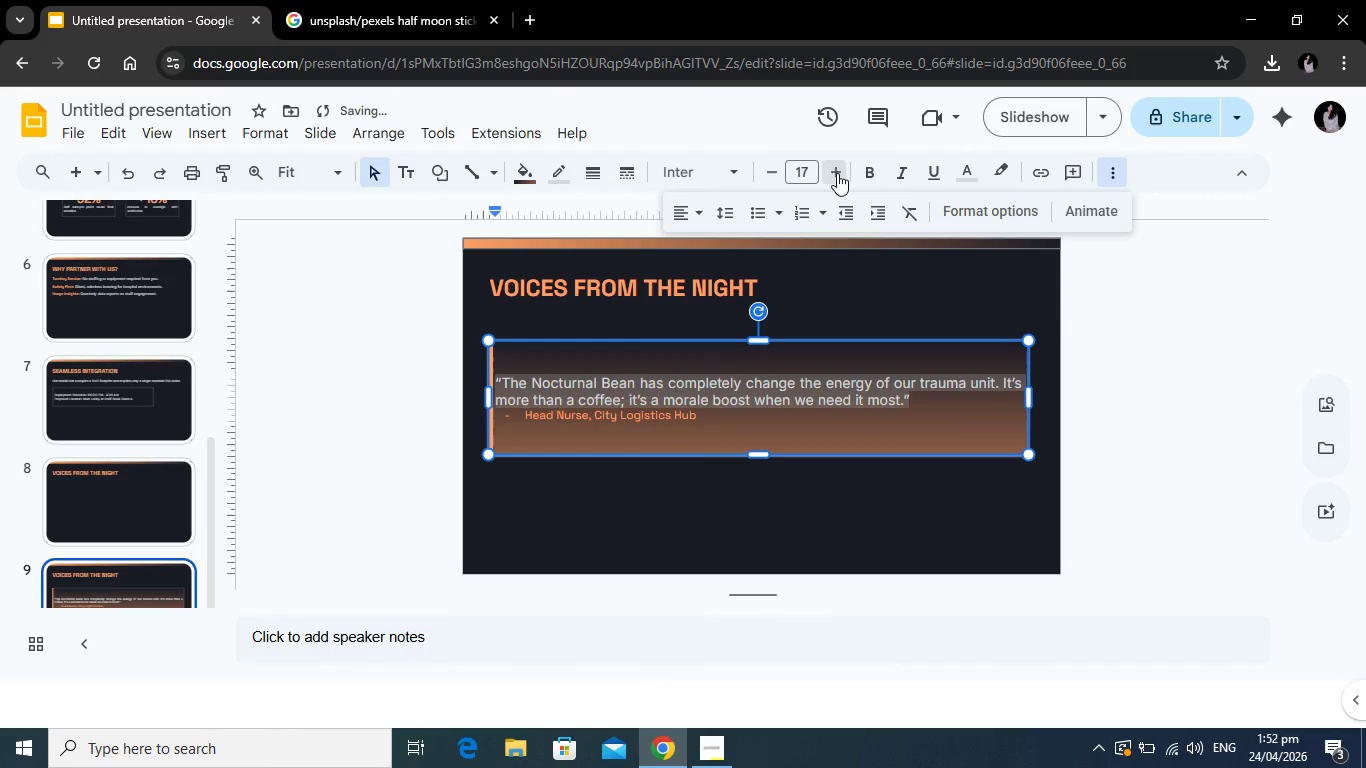 
triple_click([837, 173])
 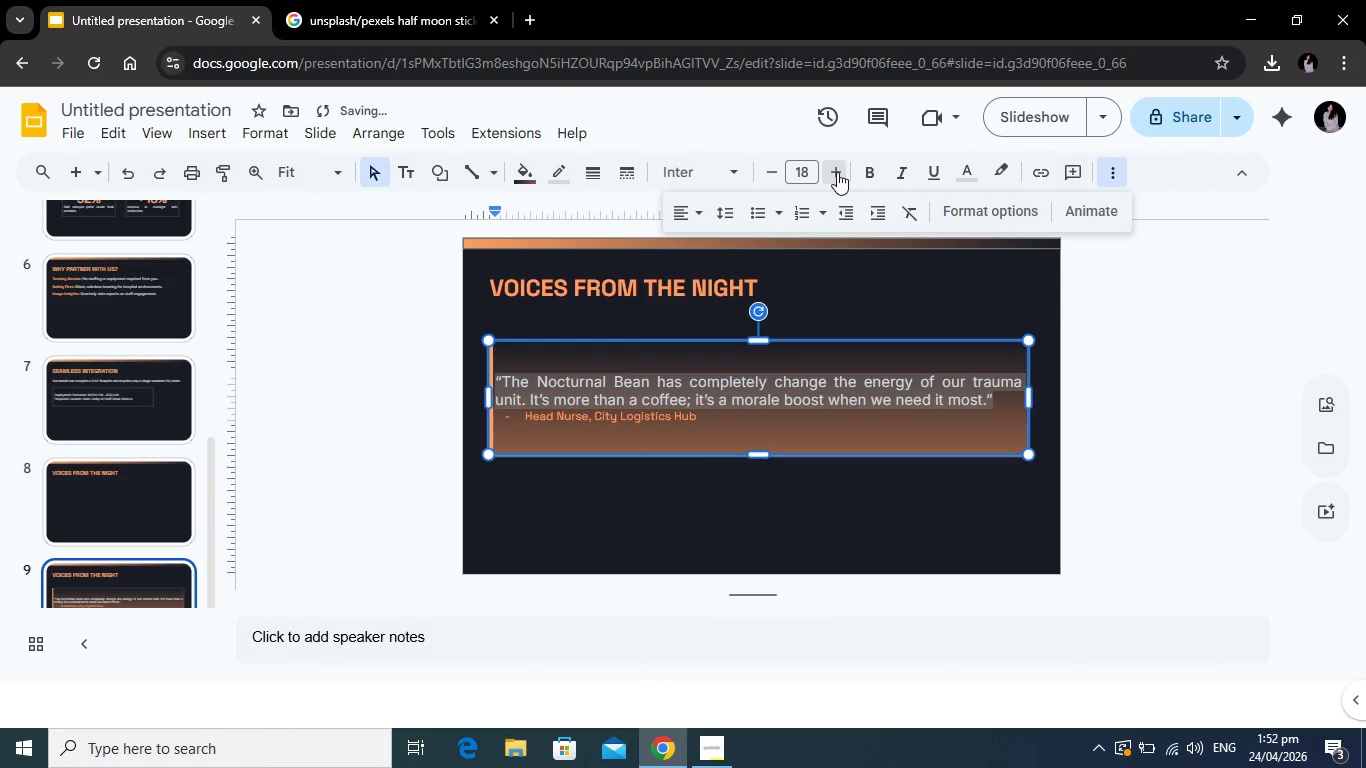 
triple_click([837, 172])
 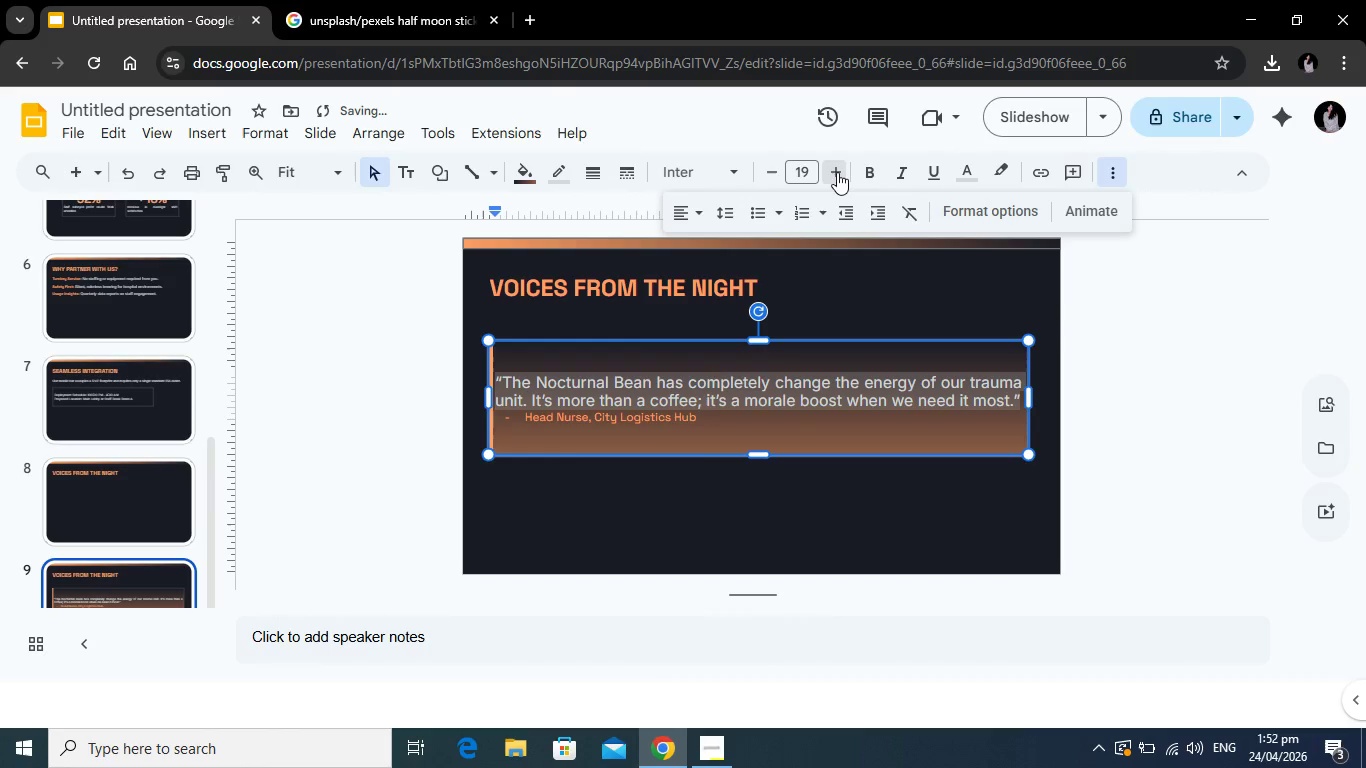 
left_click([837, 172])
 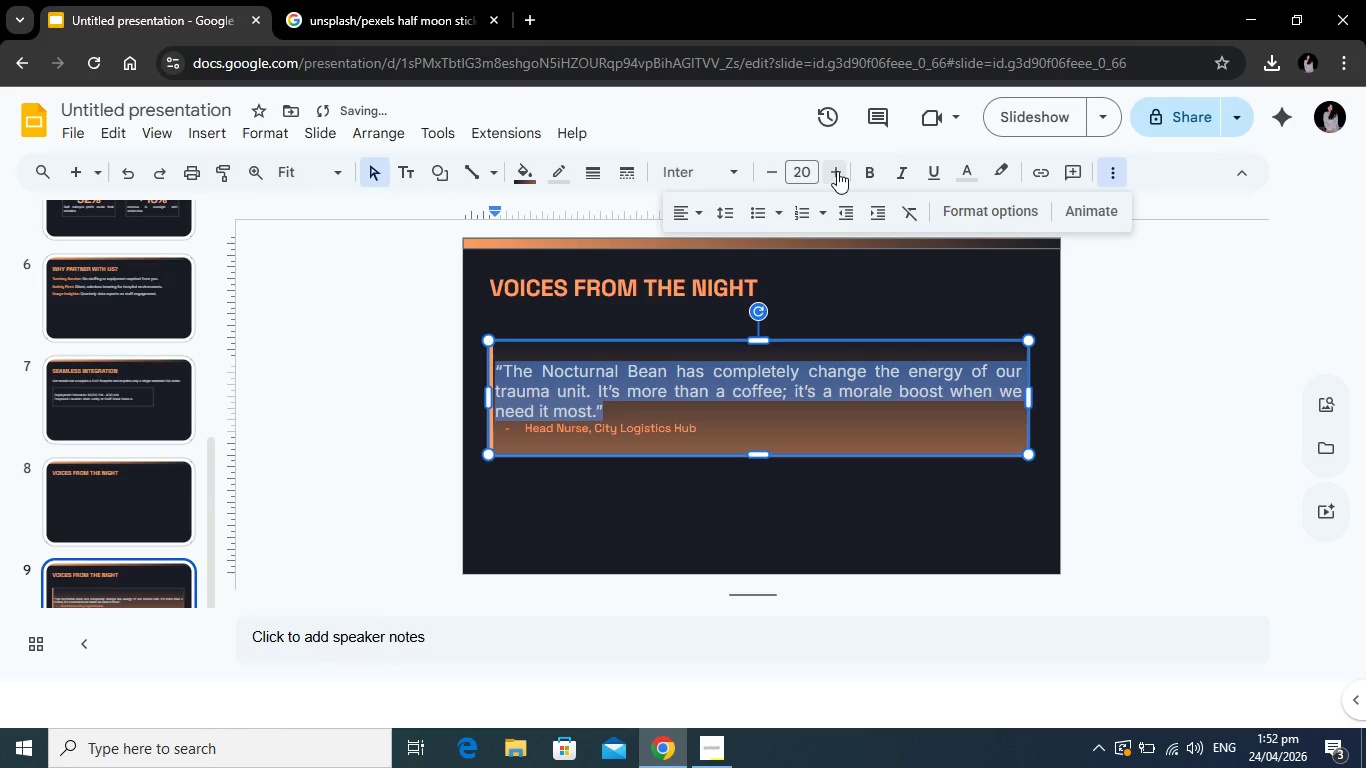 
left_click([837, 171])
 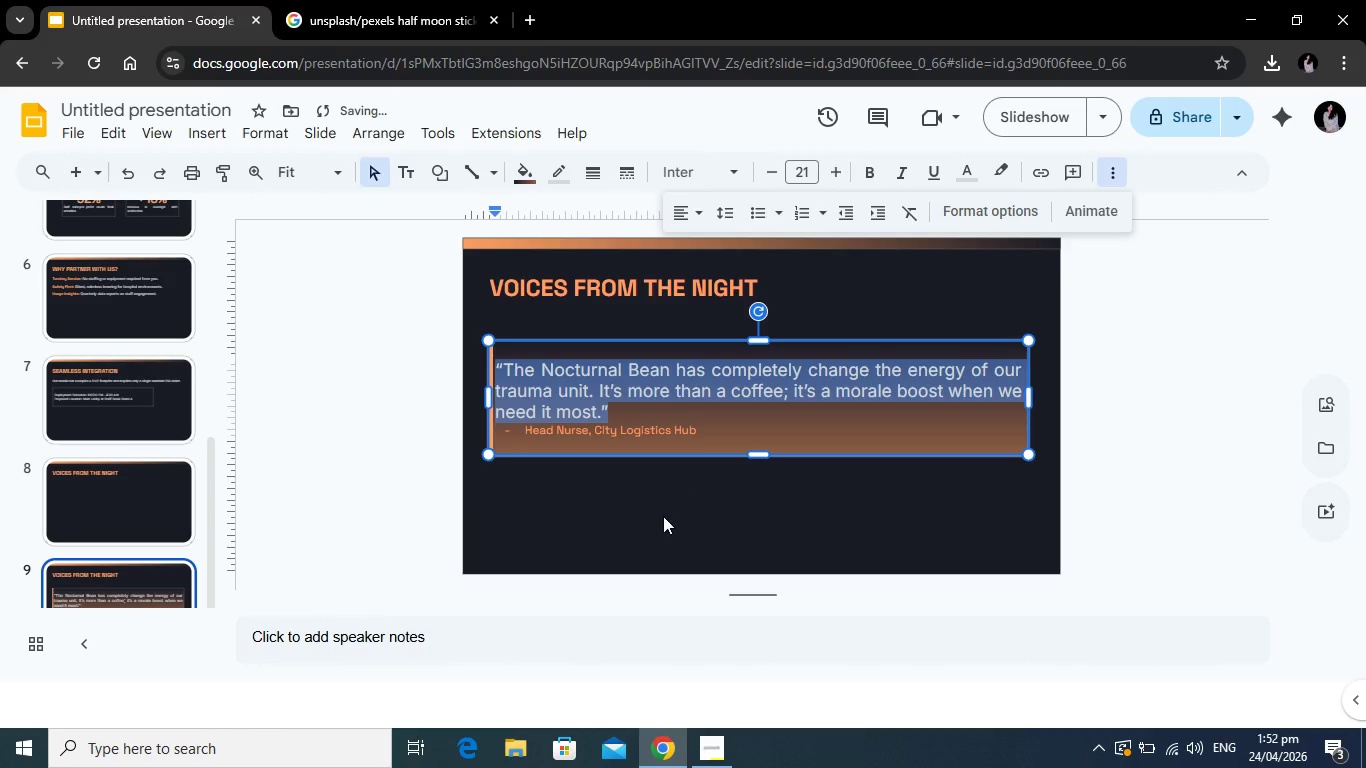 
left_click([663, 517])
 